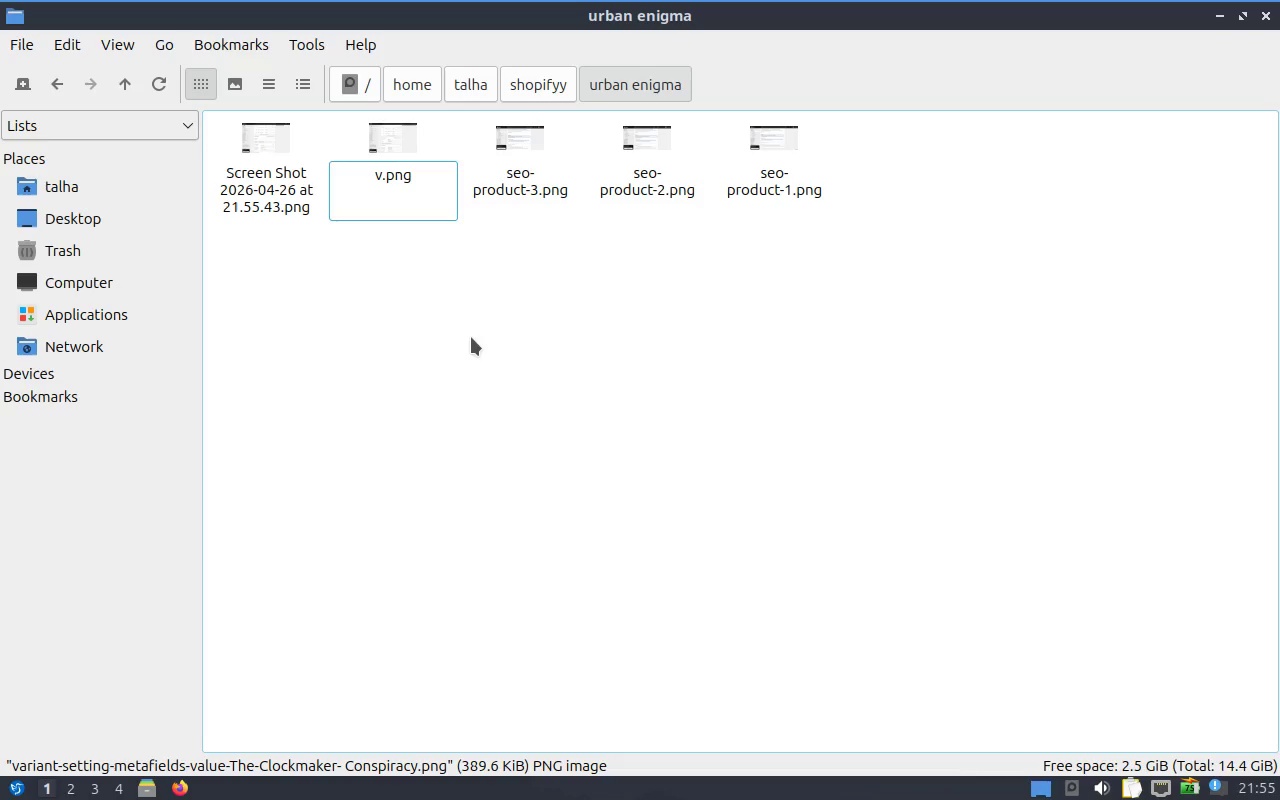 
left_click([446, 336])
 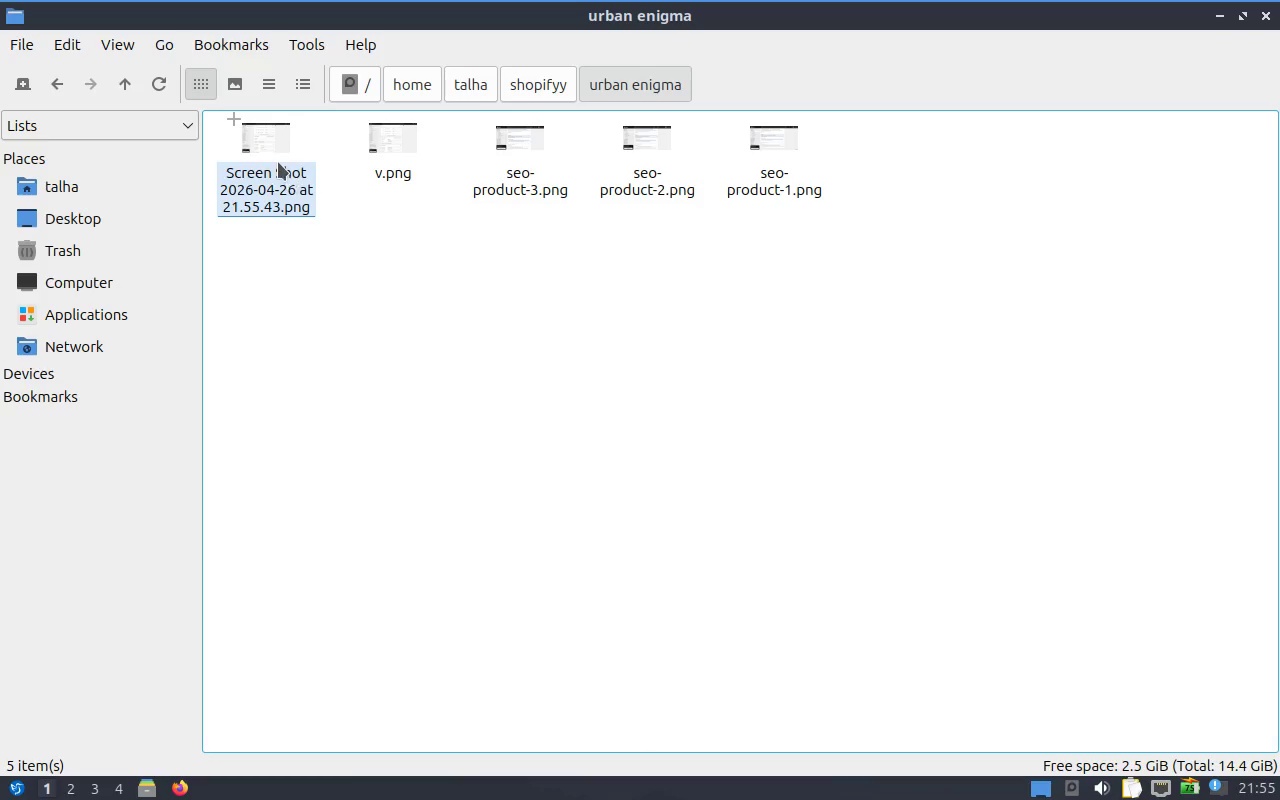 
right_click([278, 161])
 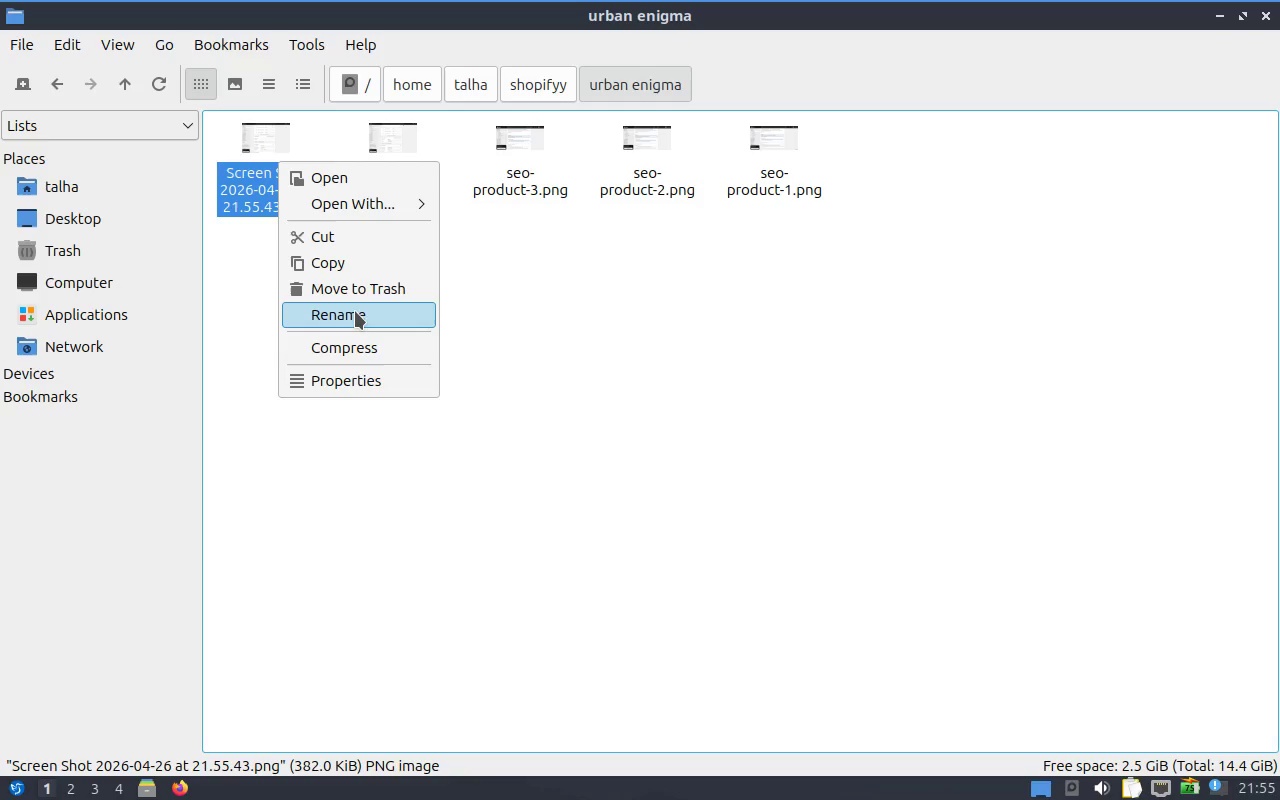 
left_click([355, 312])
 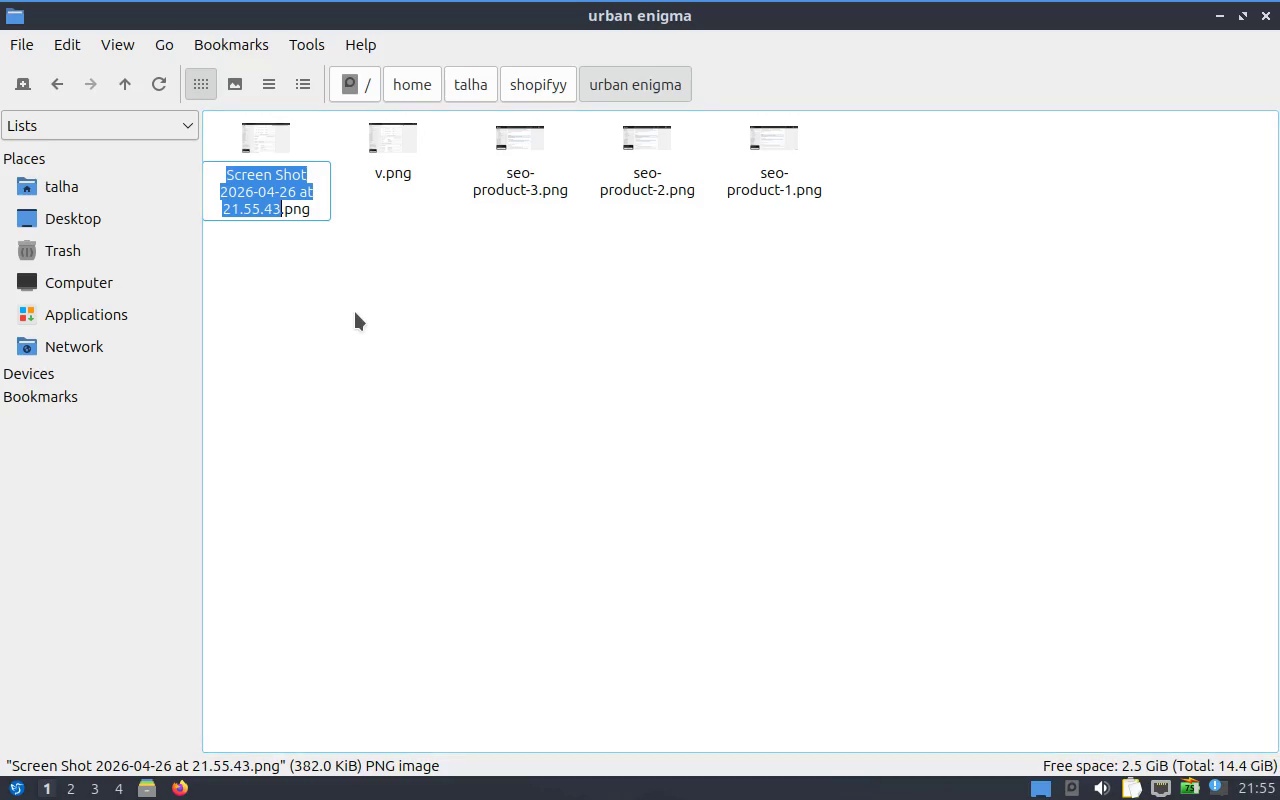 
key(Control+V)
 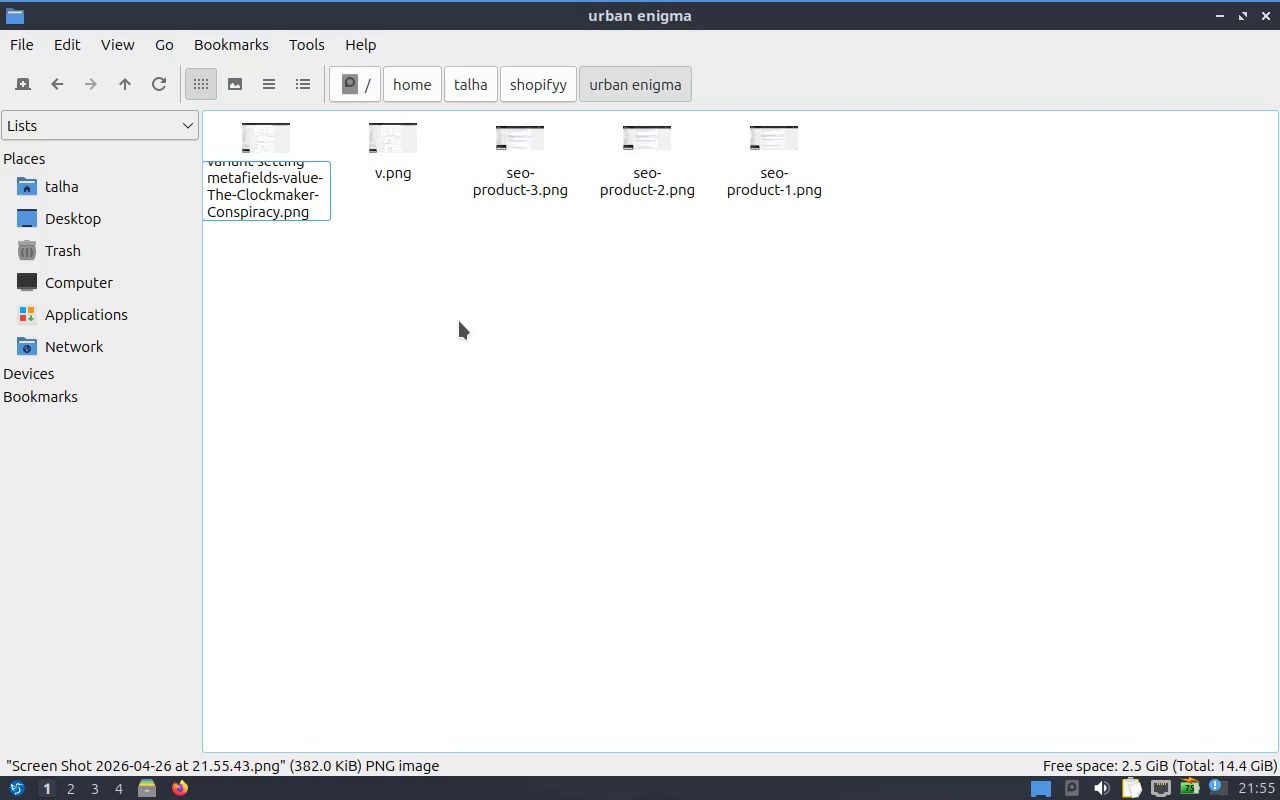 
left_click([459, 321])
 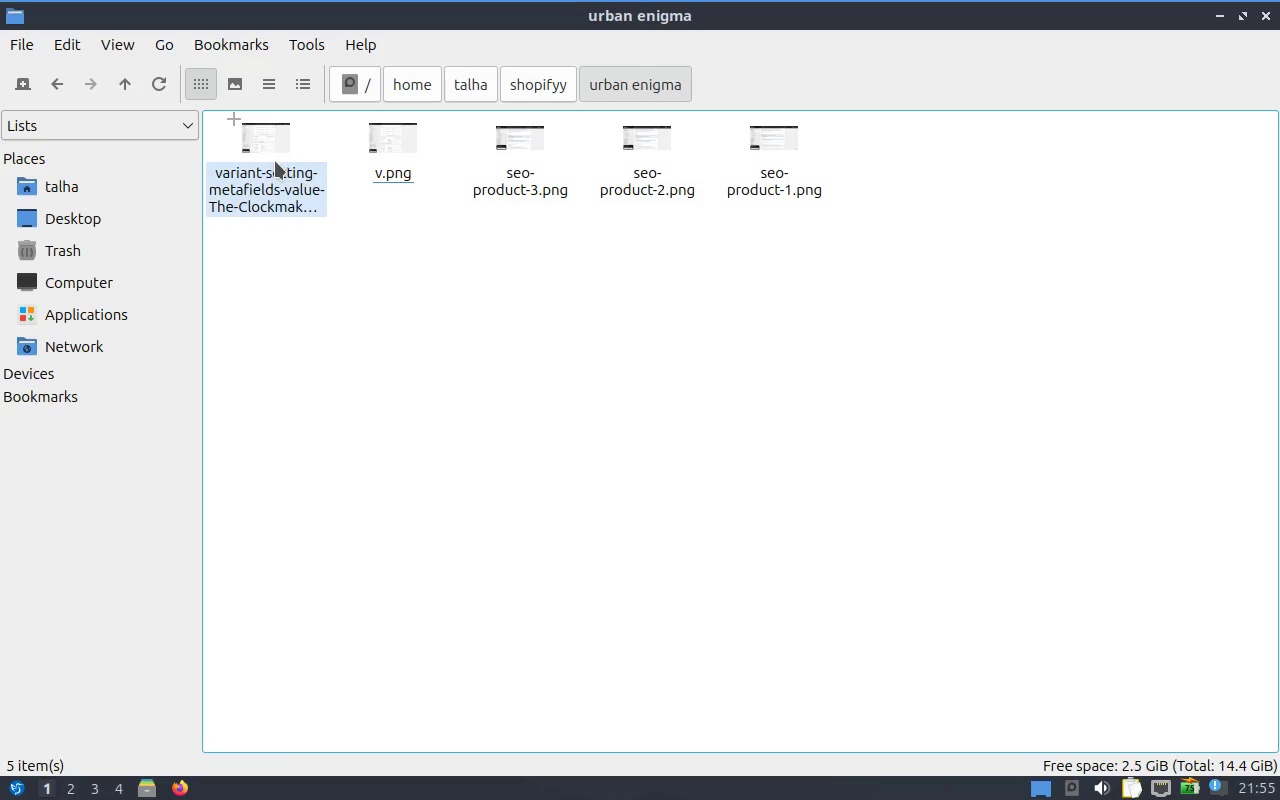 
double_click([275, 161])
 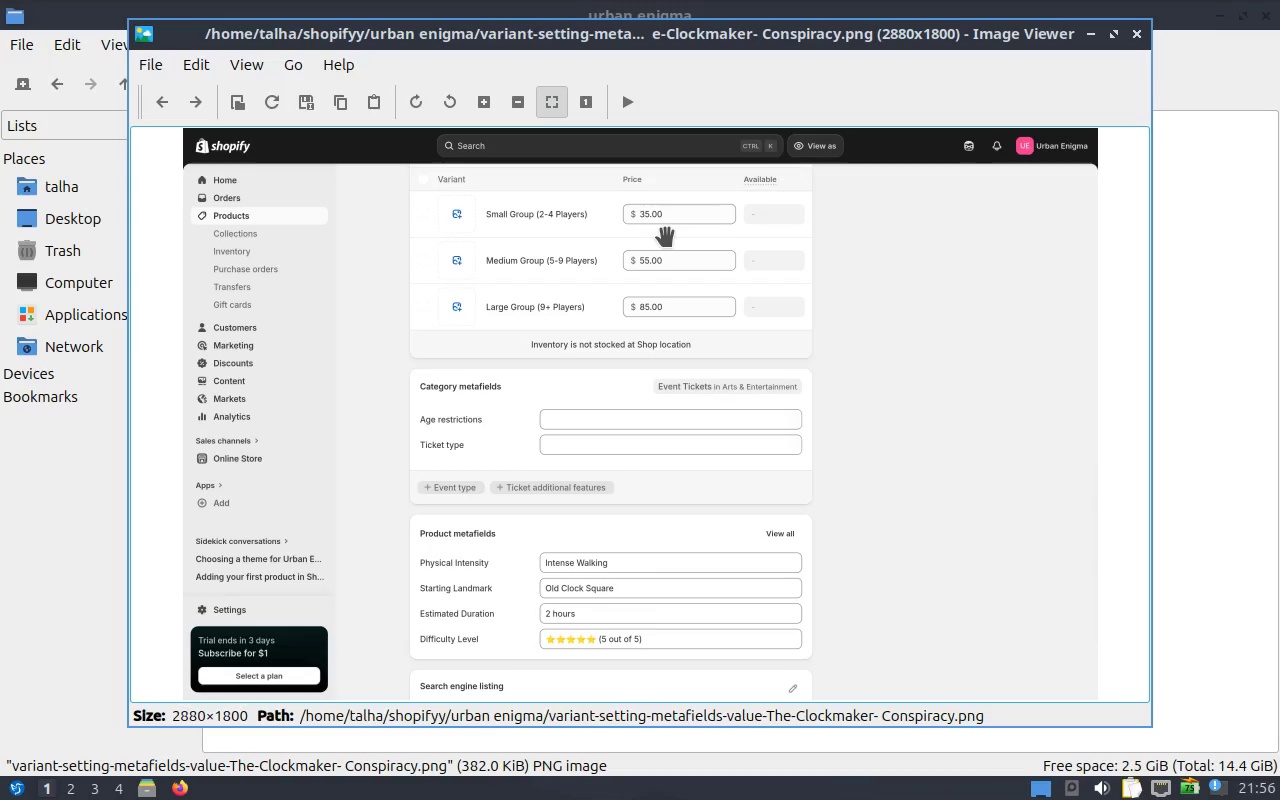 
wait(11.63)
 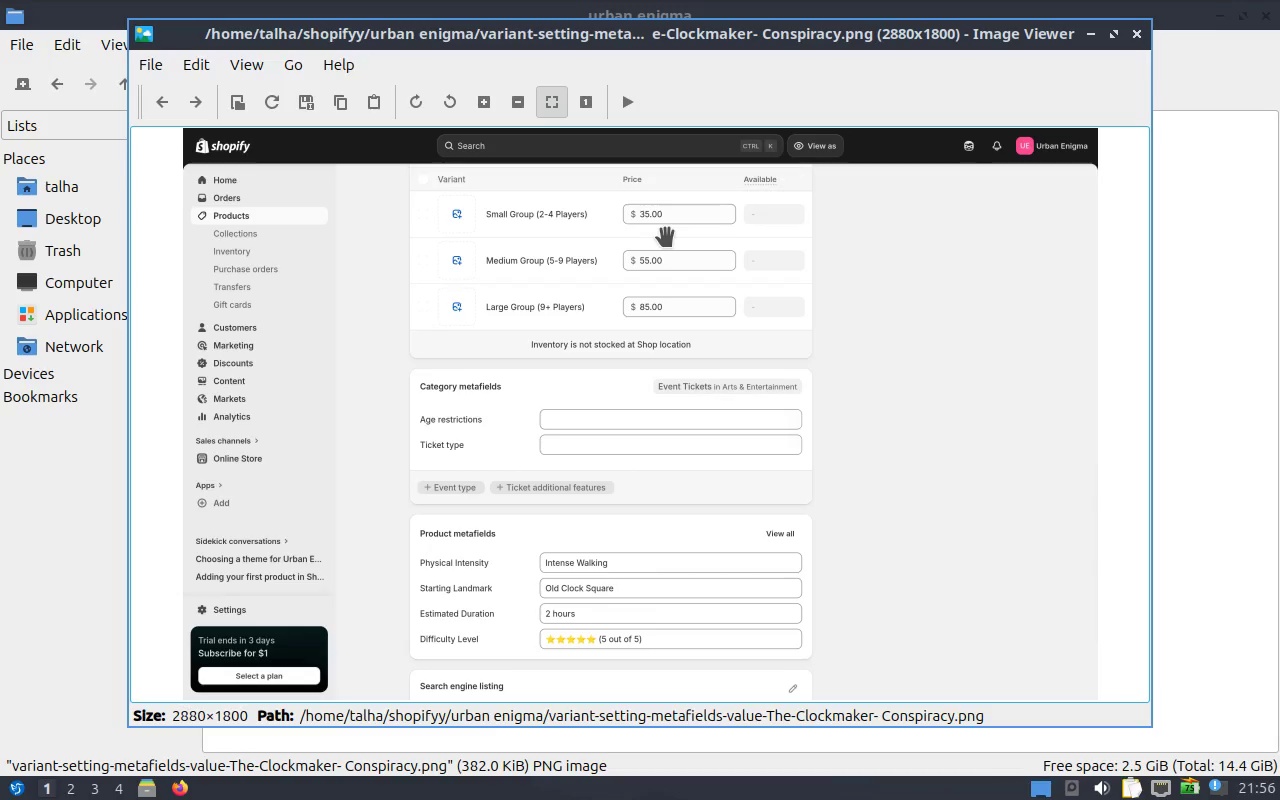 
left_click([1140, 34])
 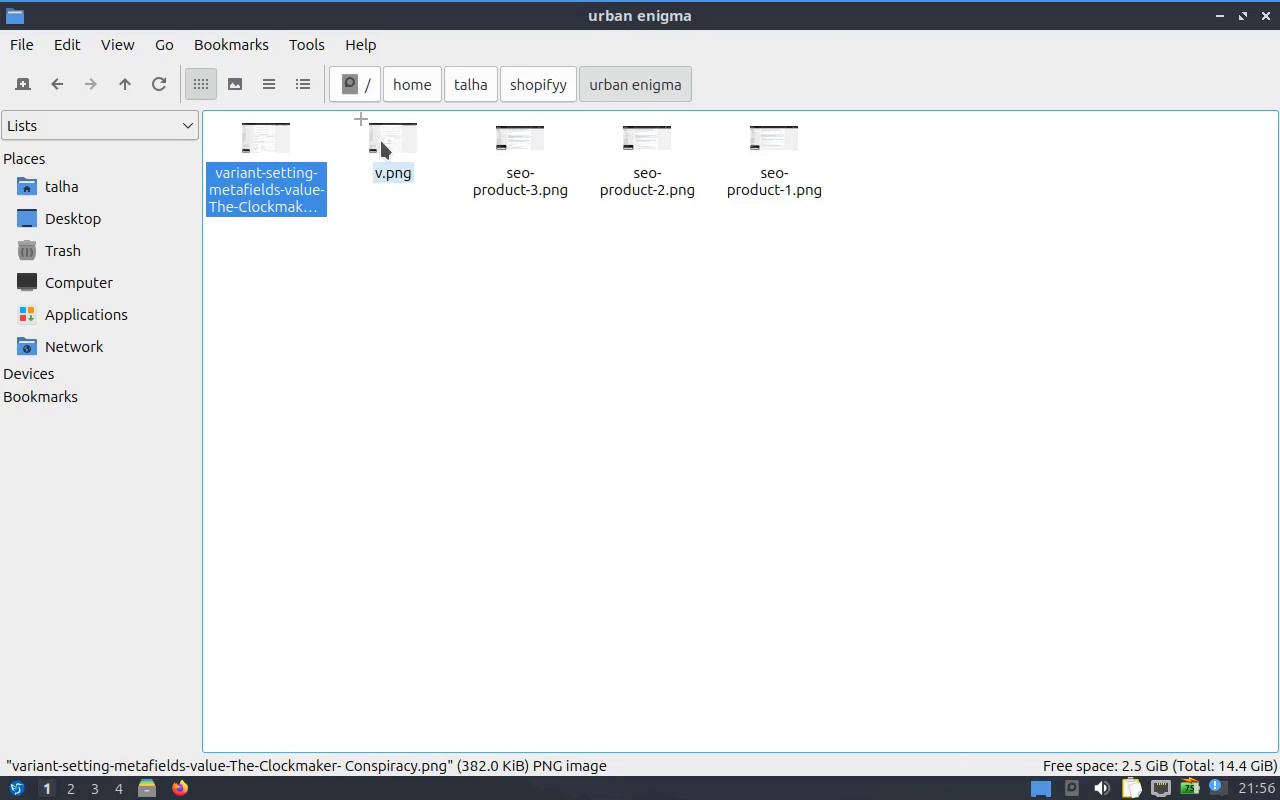 
key(Alt+Tab)
 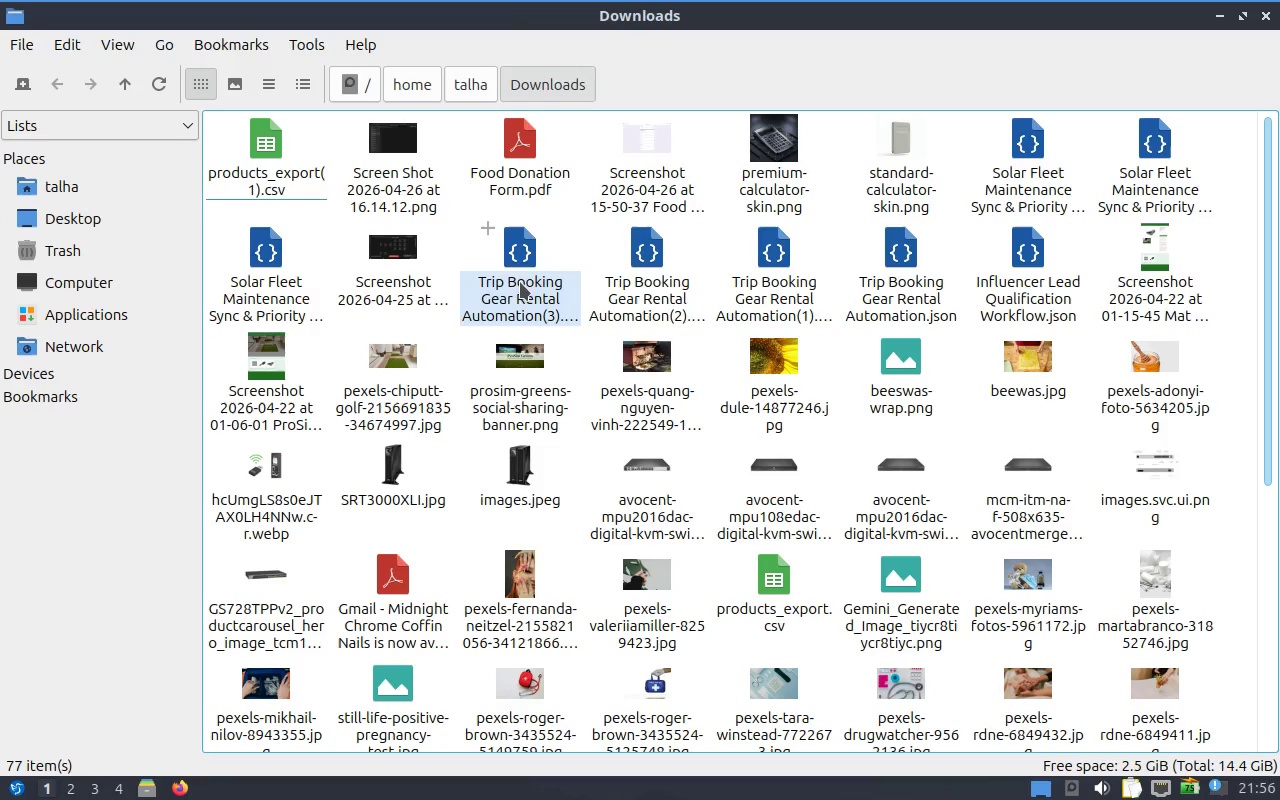 
key(Alt+Tab)
 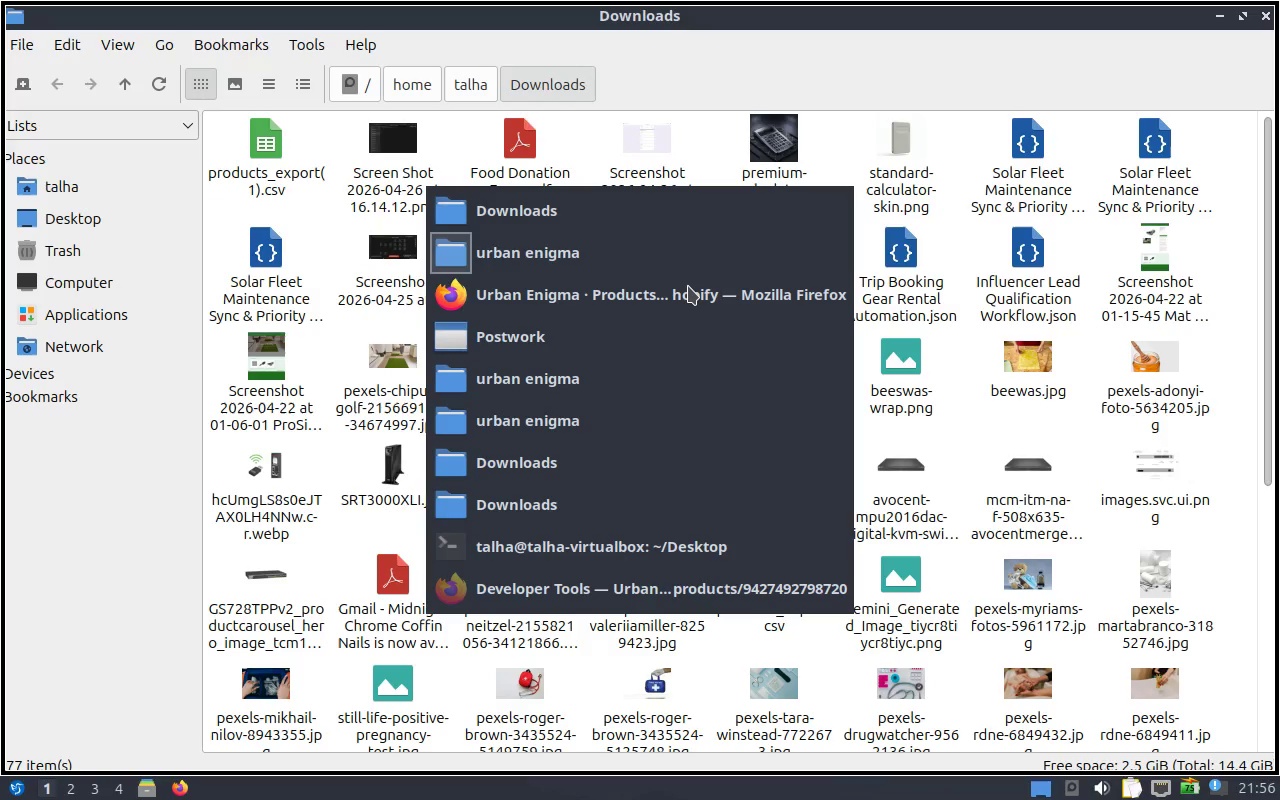 
key(Alt+Tab)
 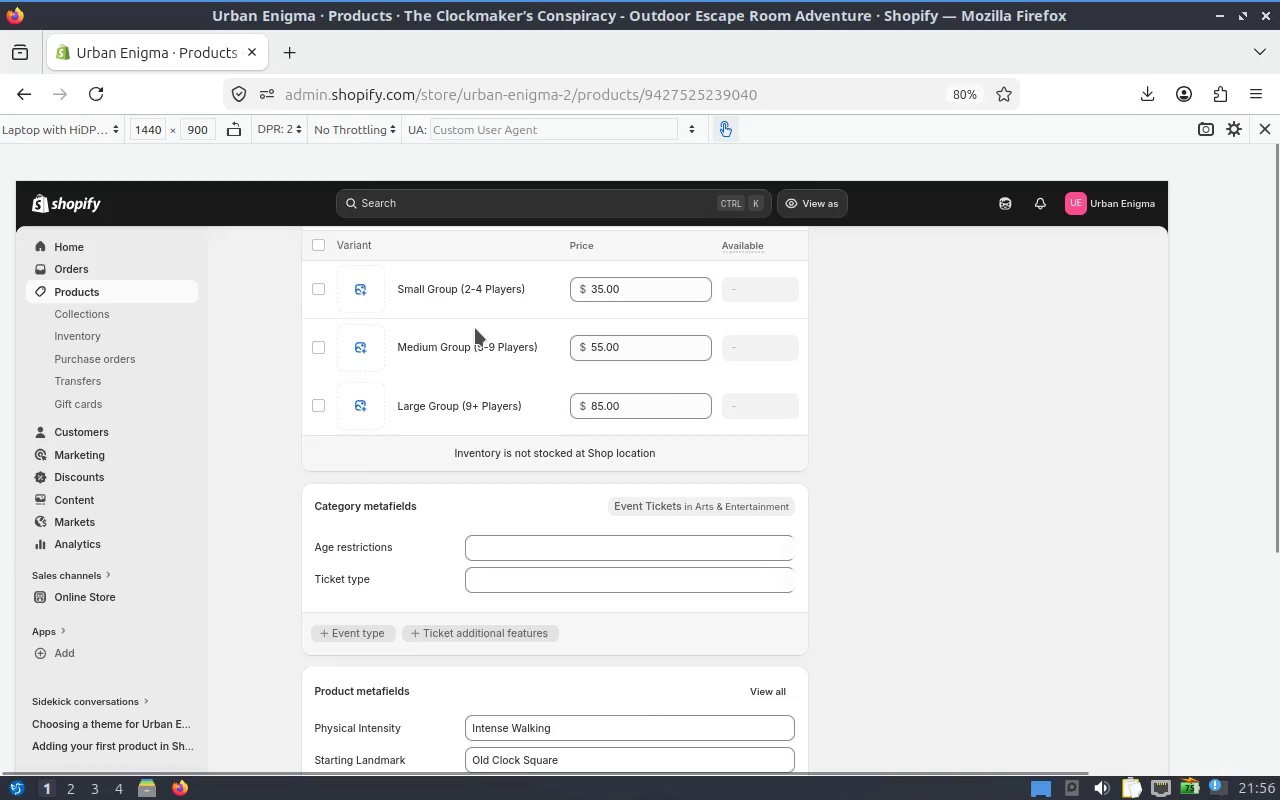 
left_click_drag(start_coordinate=[843, 353], to_coordinate=[859, 565])
 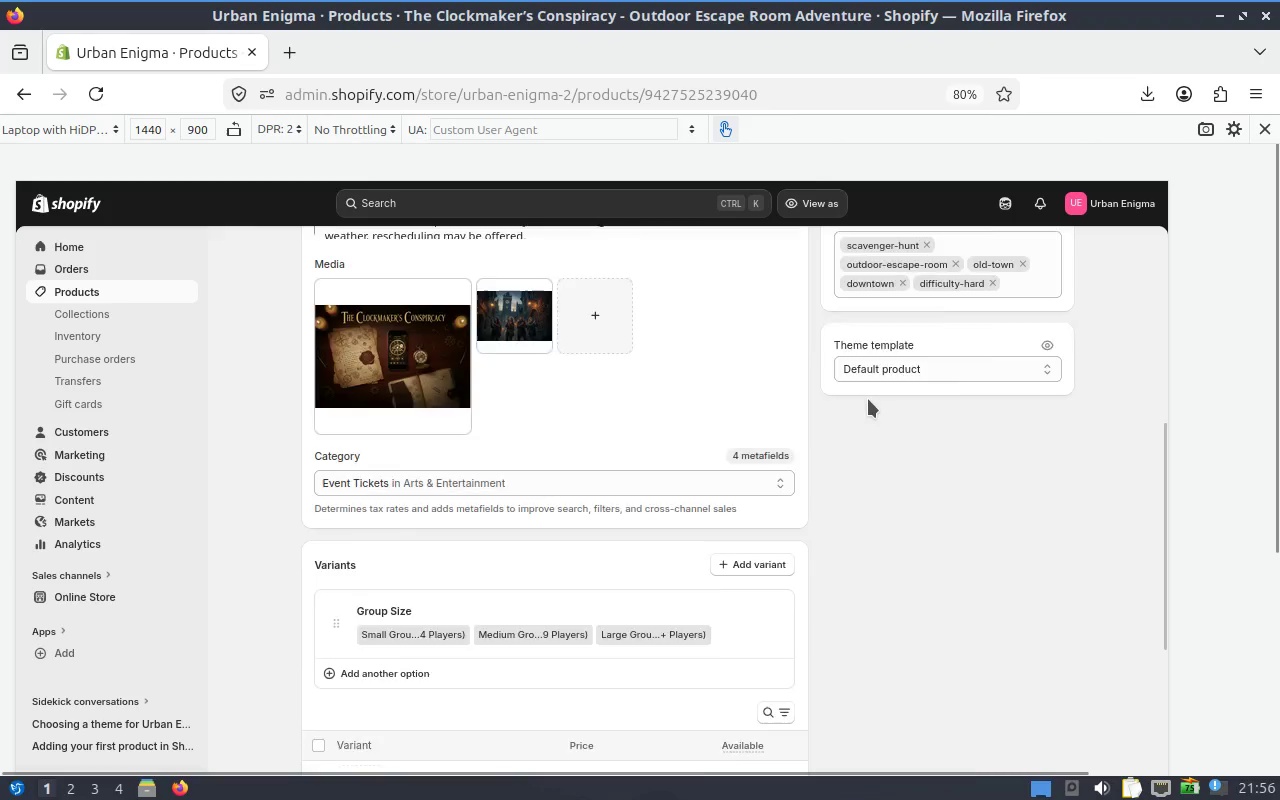 
left_click_drag(start_coordinate=[868, 396], to_coordinate=[870, 550])
 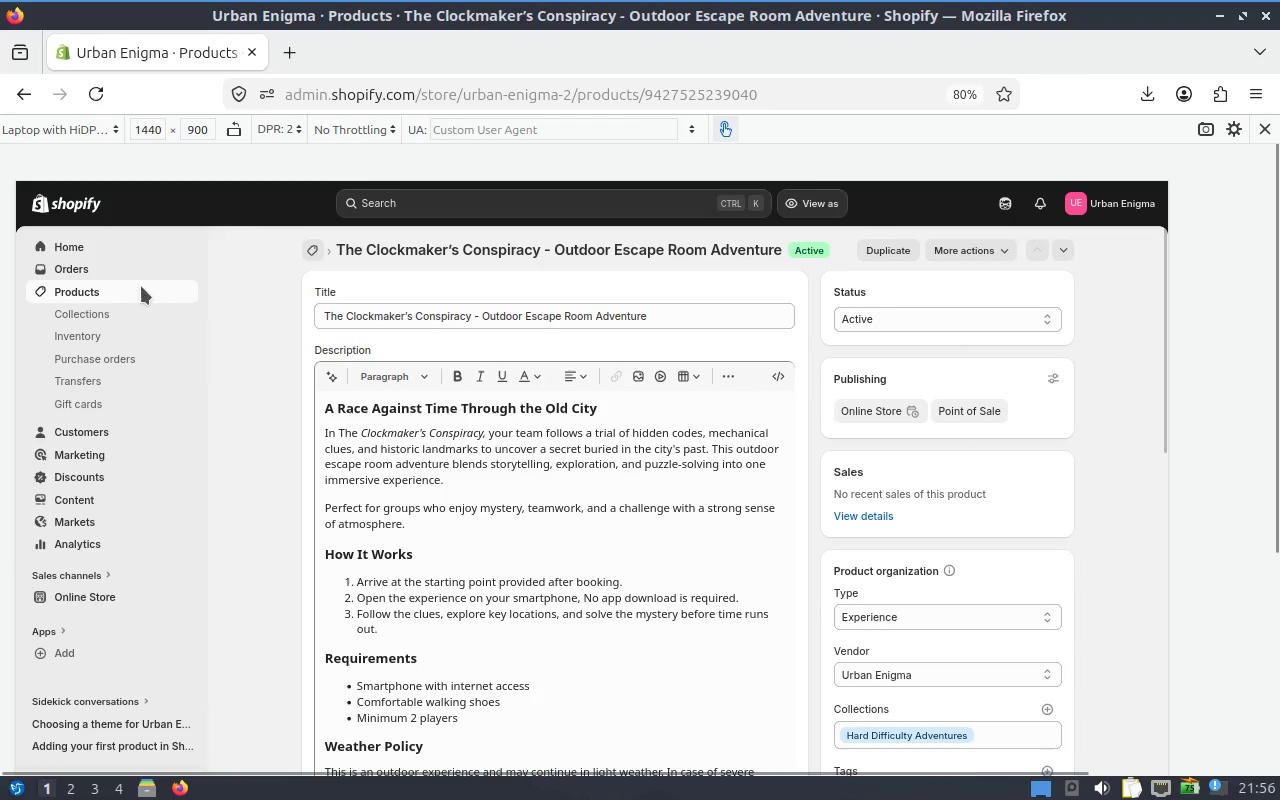 
left_click([87, 294])
 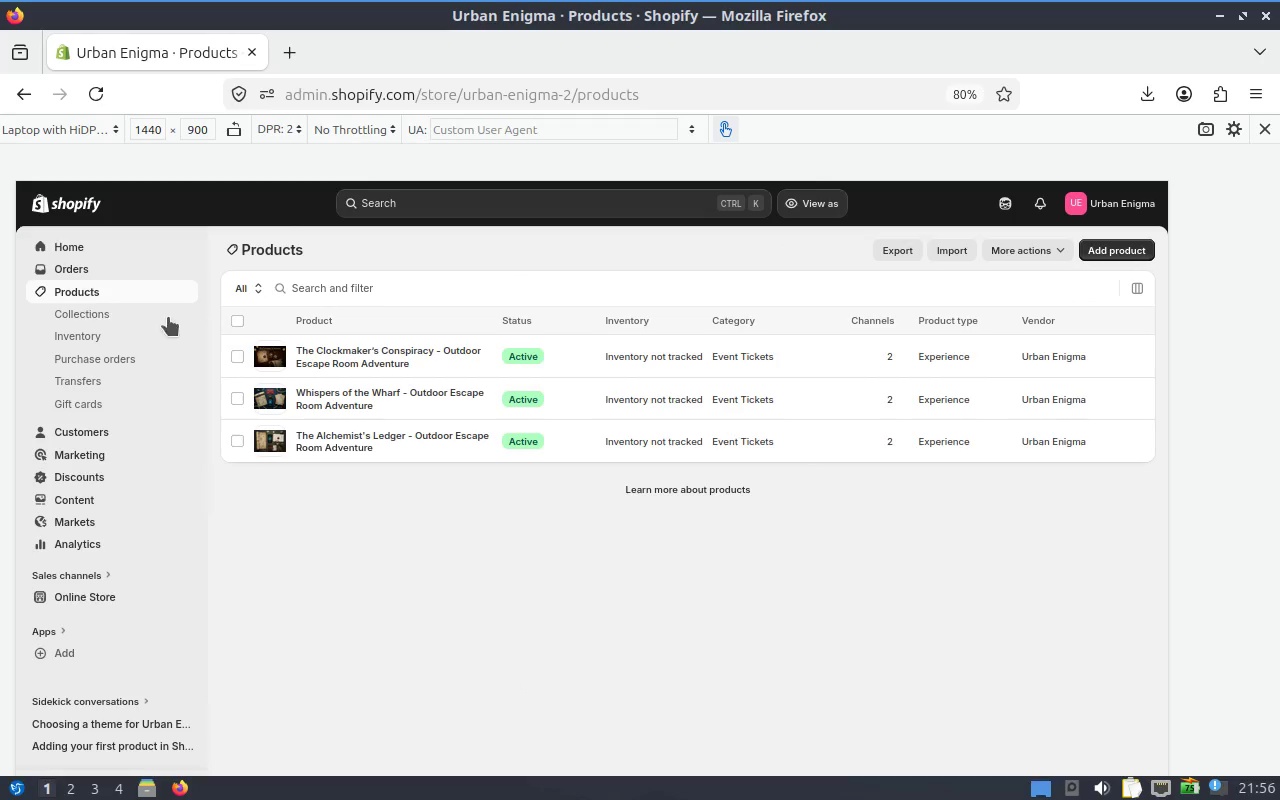 
left_click([347, 397])
 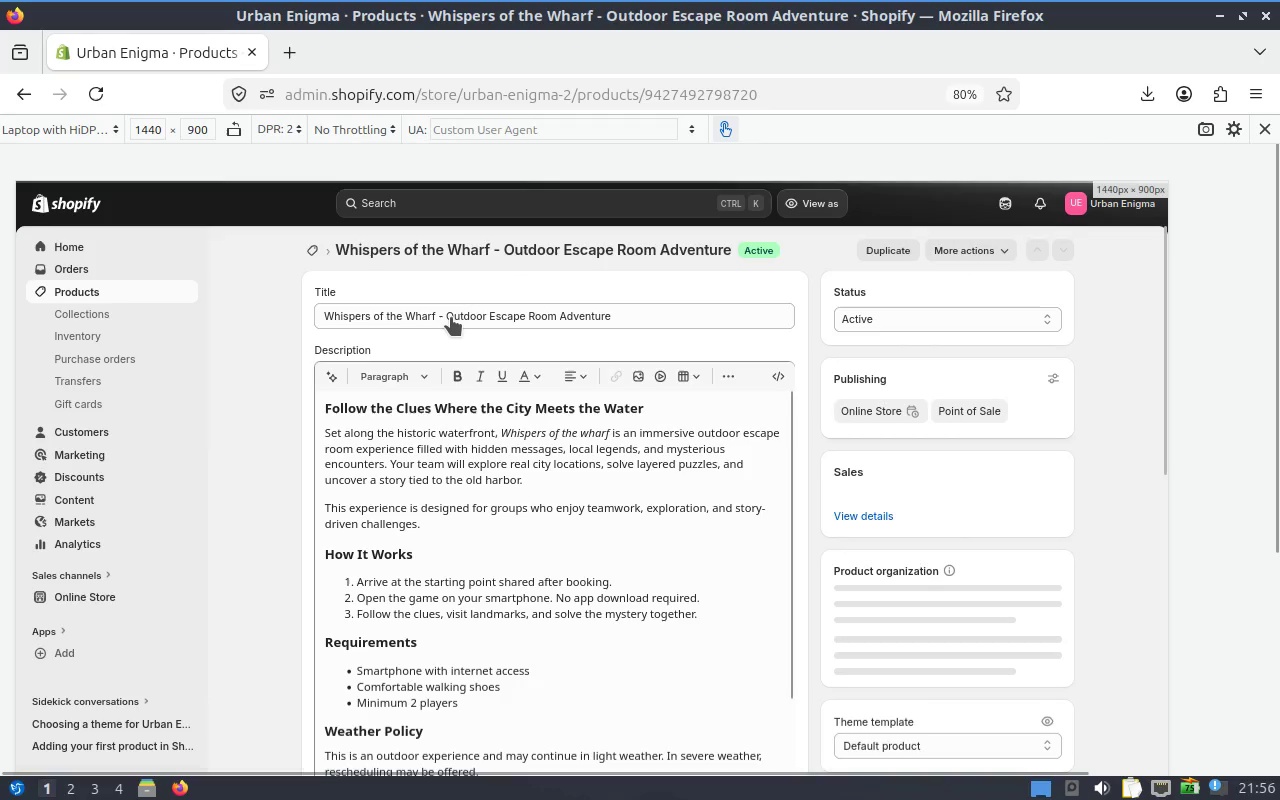 
left_click([436, 317])
 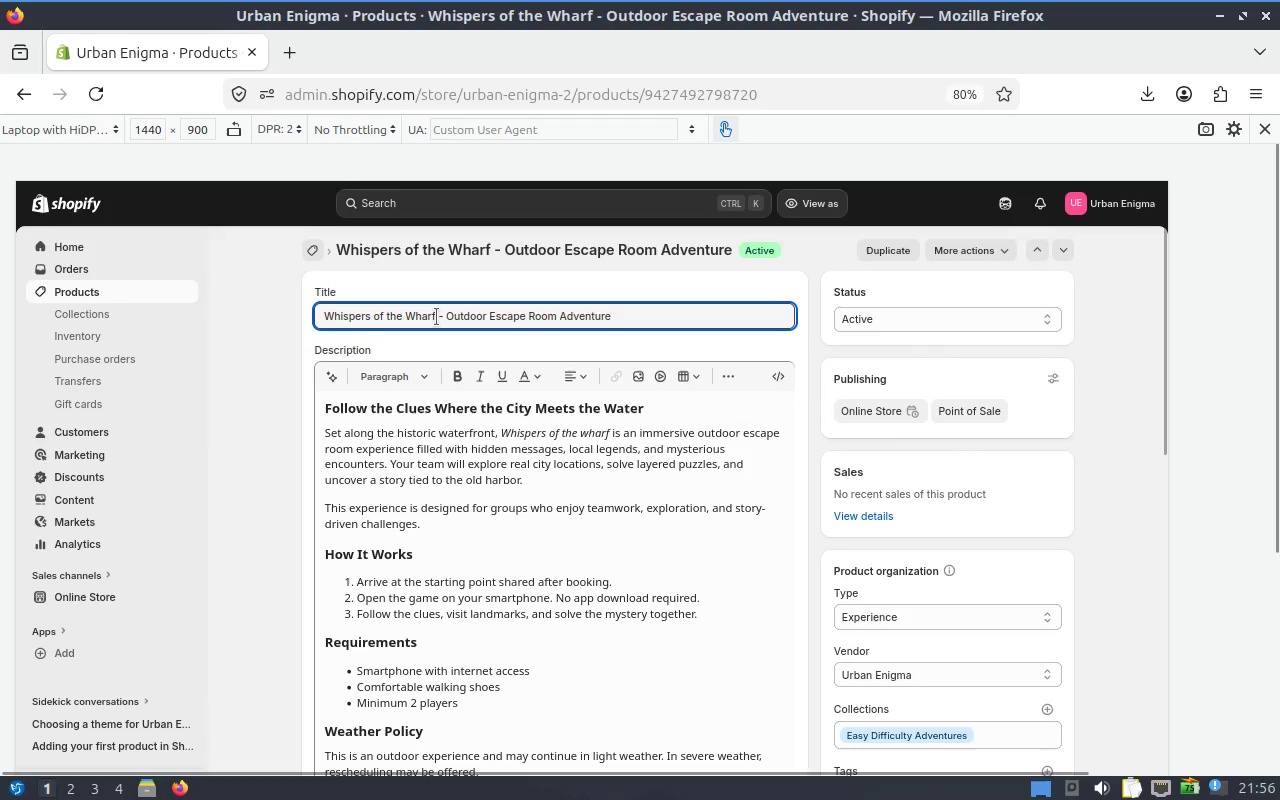 
left_click_drag(start_coordinate=[436, 317], to_coordinate=[355, 314])
 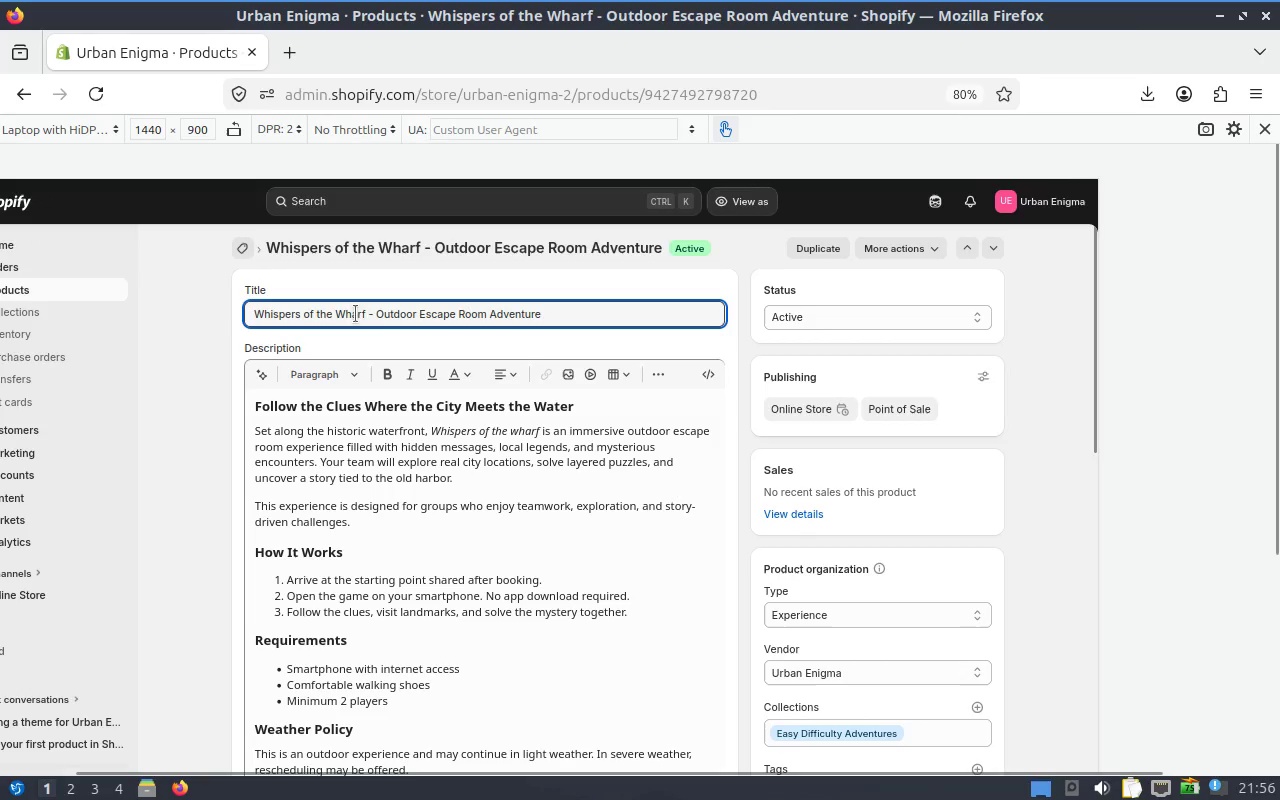 
left_click_drag(start_coordinate=[355, 314], to_coordinate=[441, 313])
 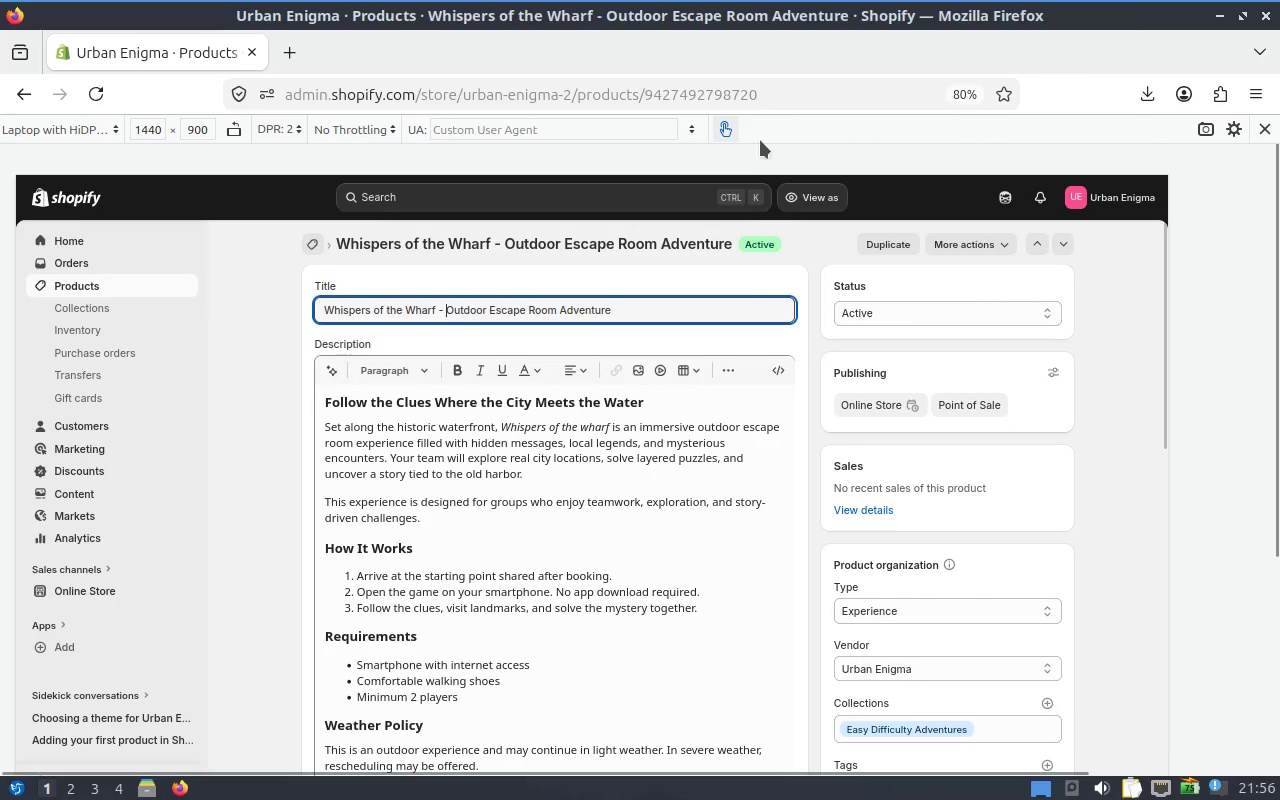 
left_click([730, 133])
 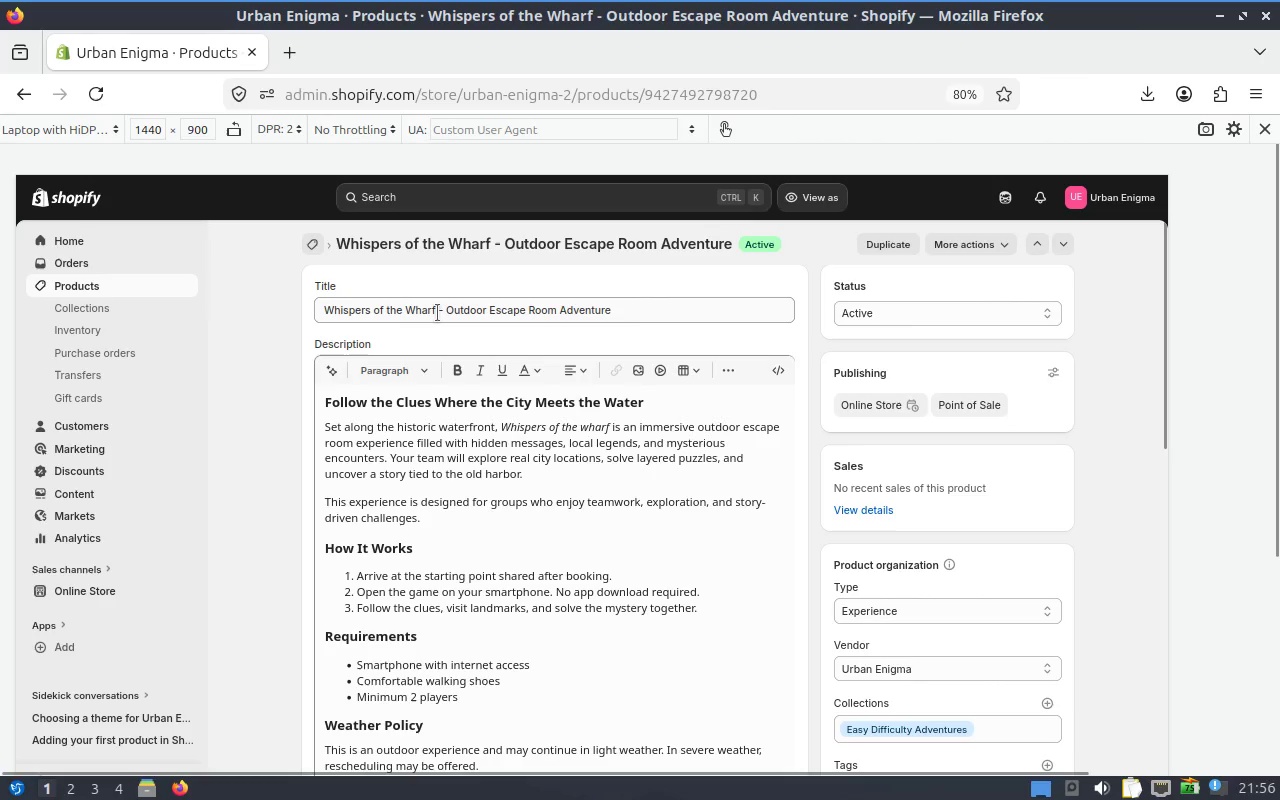 
left_click_drag(start_coordinate=[434, 313], to_coordinate=[310, 312])
 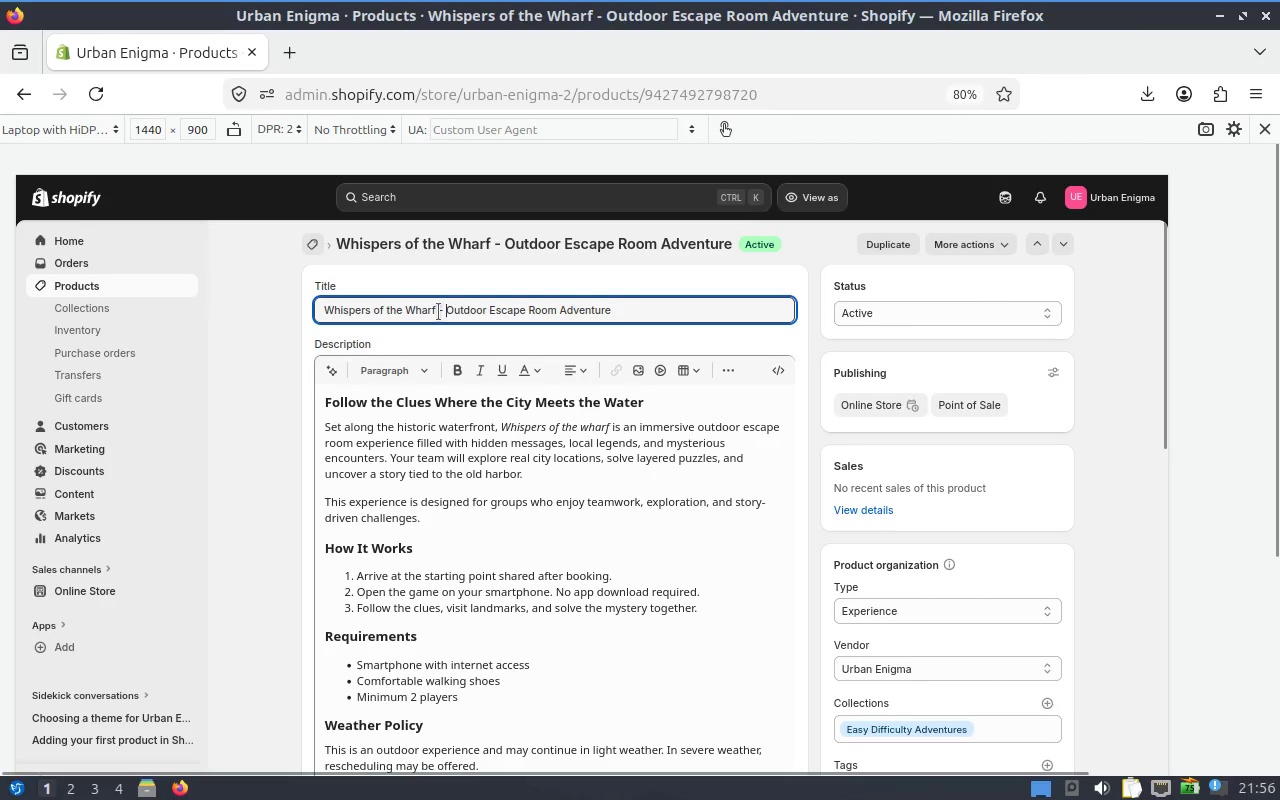 
left_click_drag(start_coordinate=[433, 311], to_coordinate=[370, 311])
 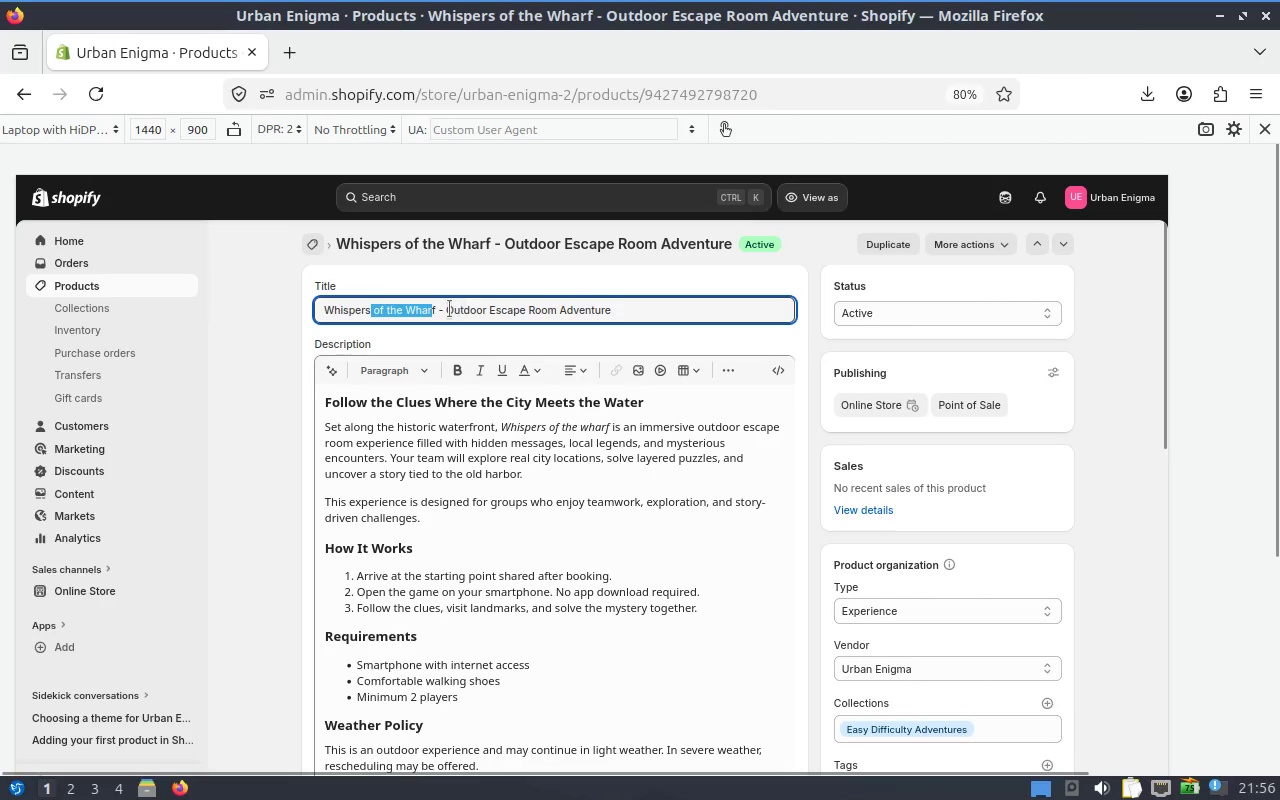 
left_click([441, 310])
 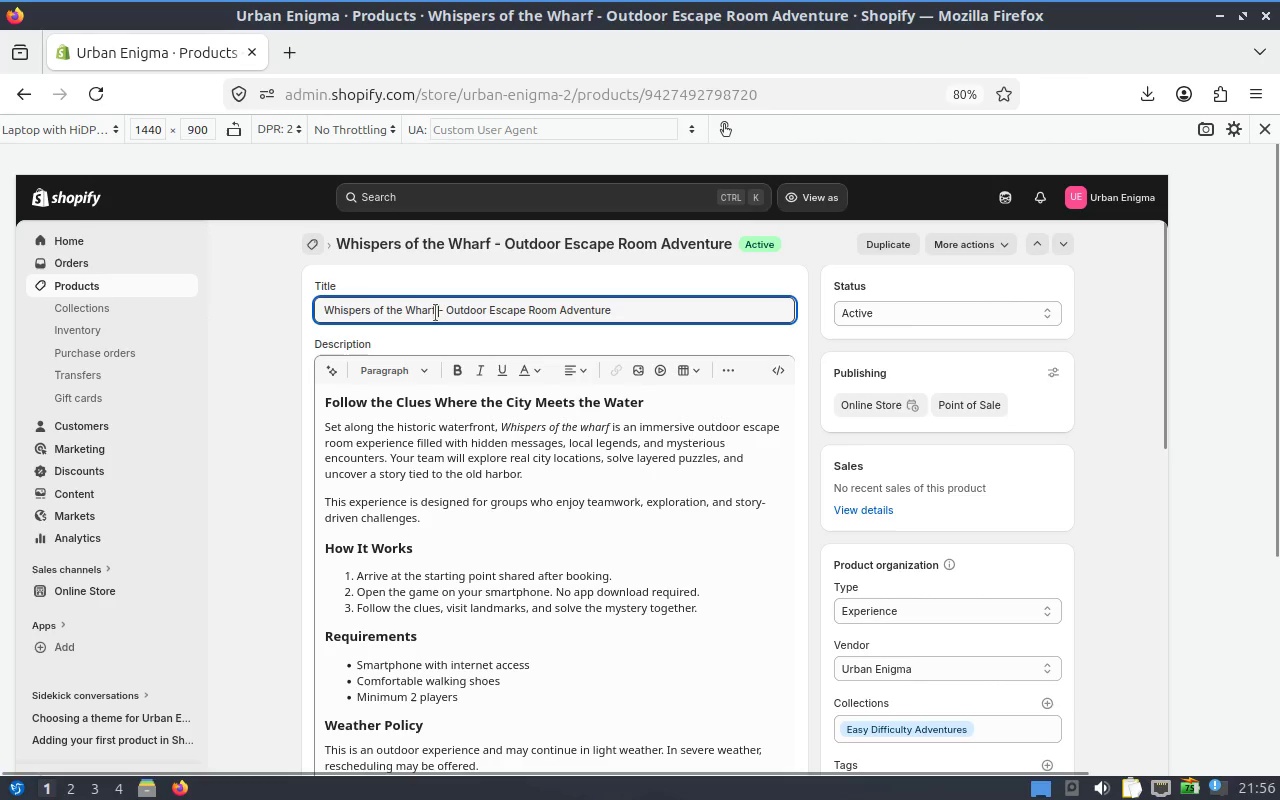 
left_click_drag(start_coordinate=[435, 313], to_coordinate=[258, 309])
 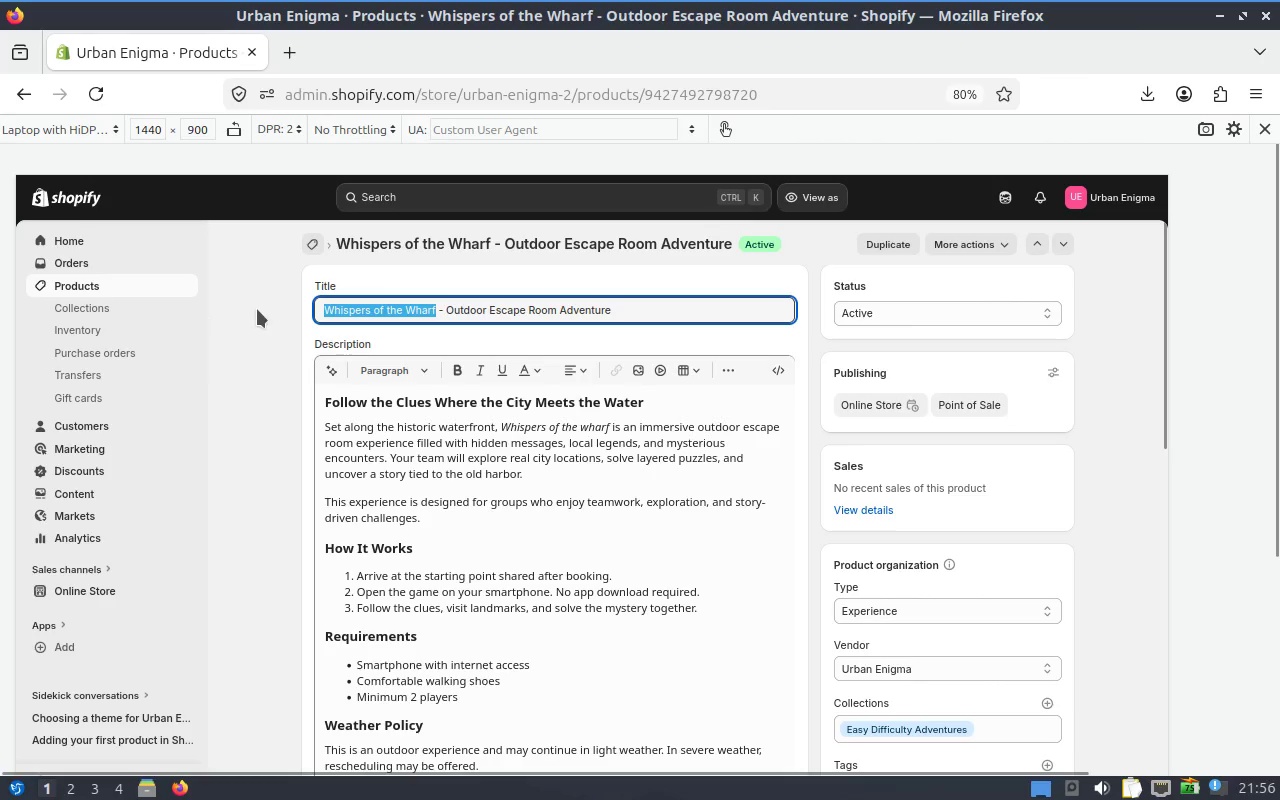 
key(Control+C)
 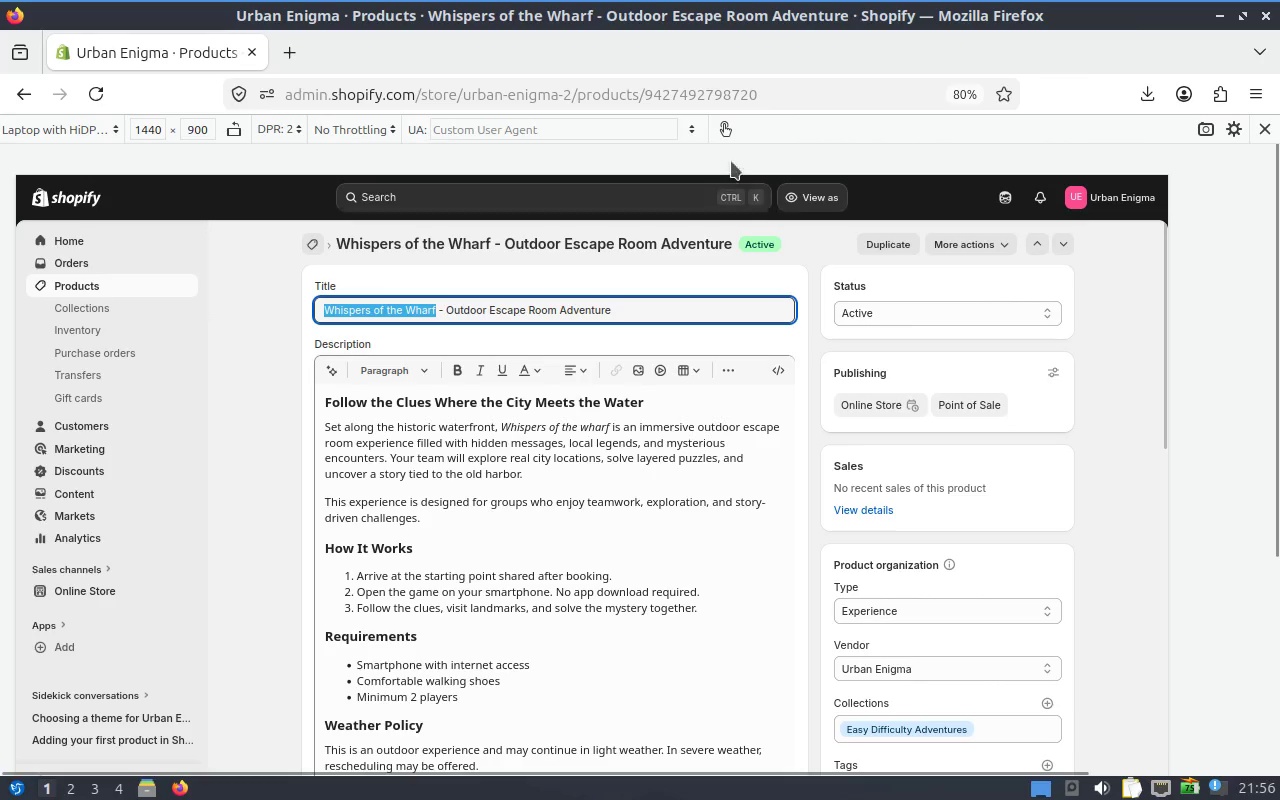 
left_click([728, 126])
 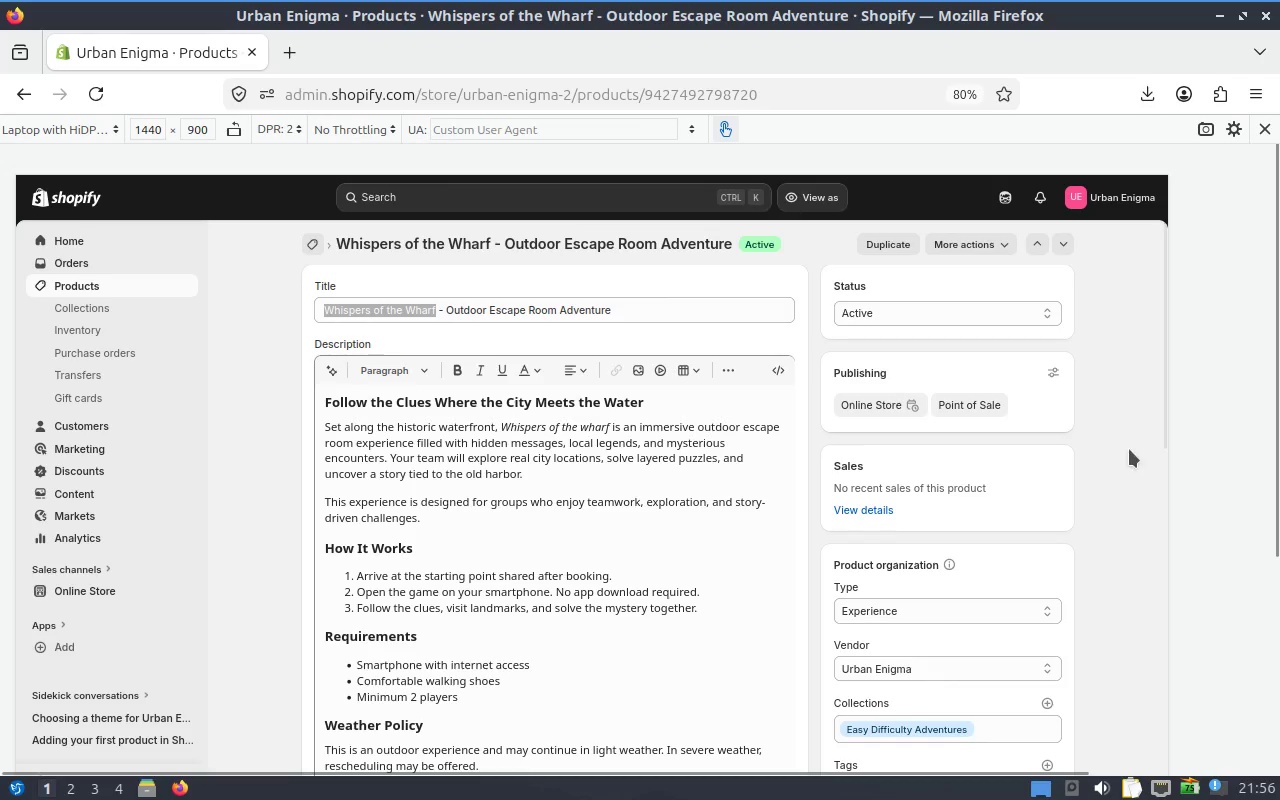 
left_click_drag(start_coordinate=[1110, 468], to_coordinate=[1112, 359])
 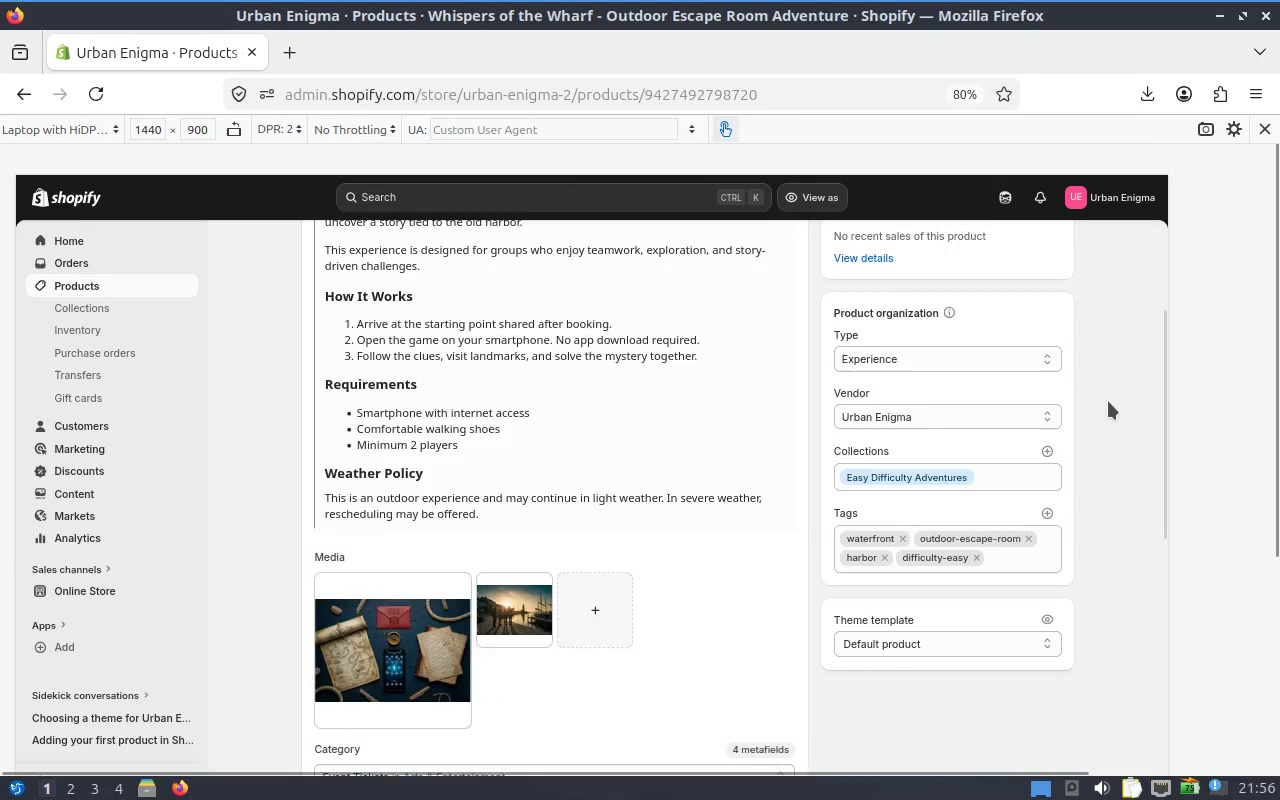 
left_click_drag(start_coordinate=[1110, 412], to_coordinate=[1105, 291])
 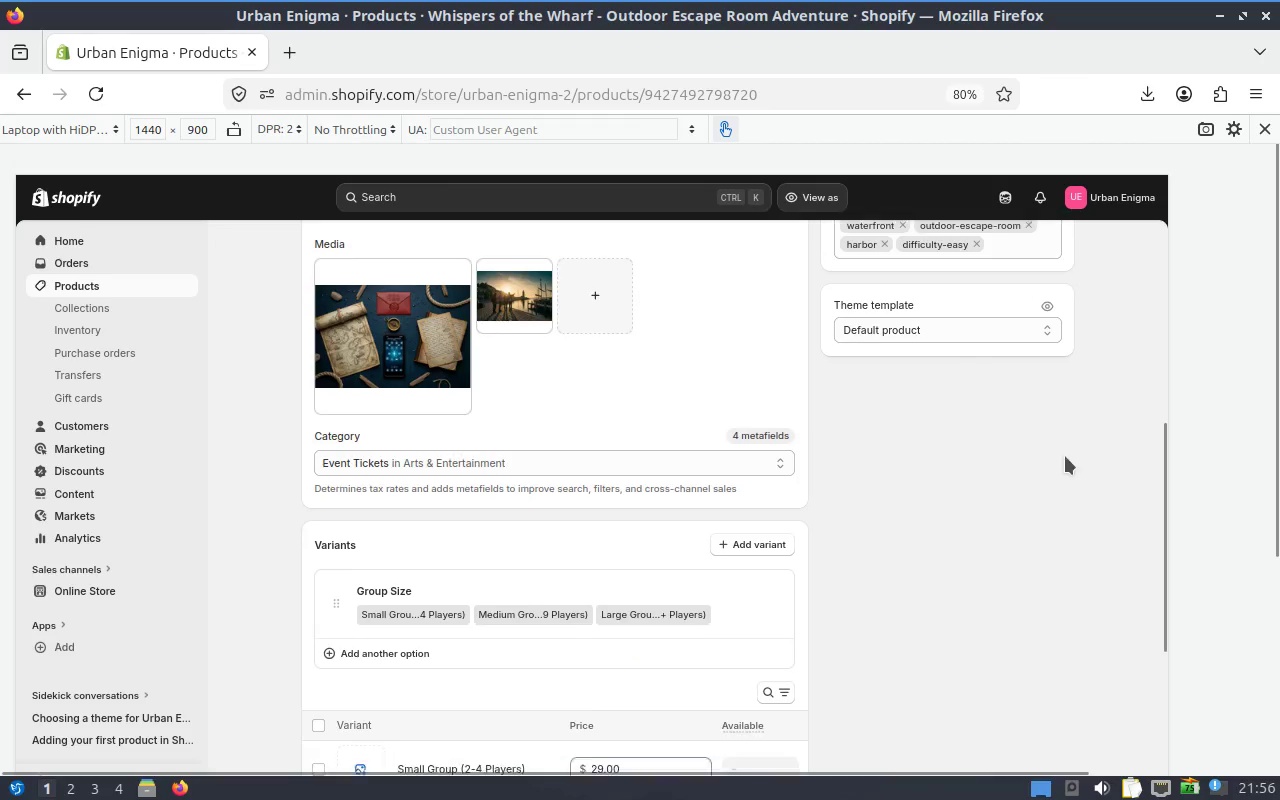 
left_click_drag(start_coordinate=[1048, 470], to_coordinate=[1047, 389])
 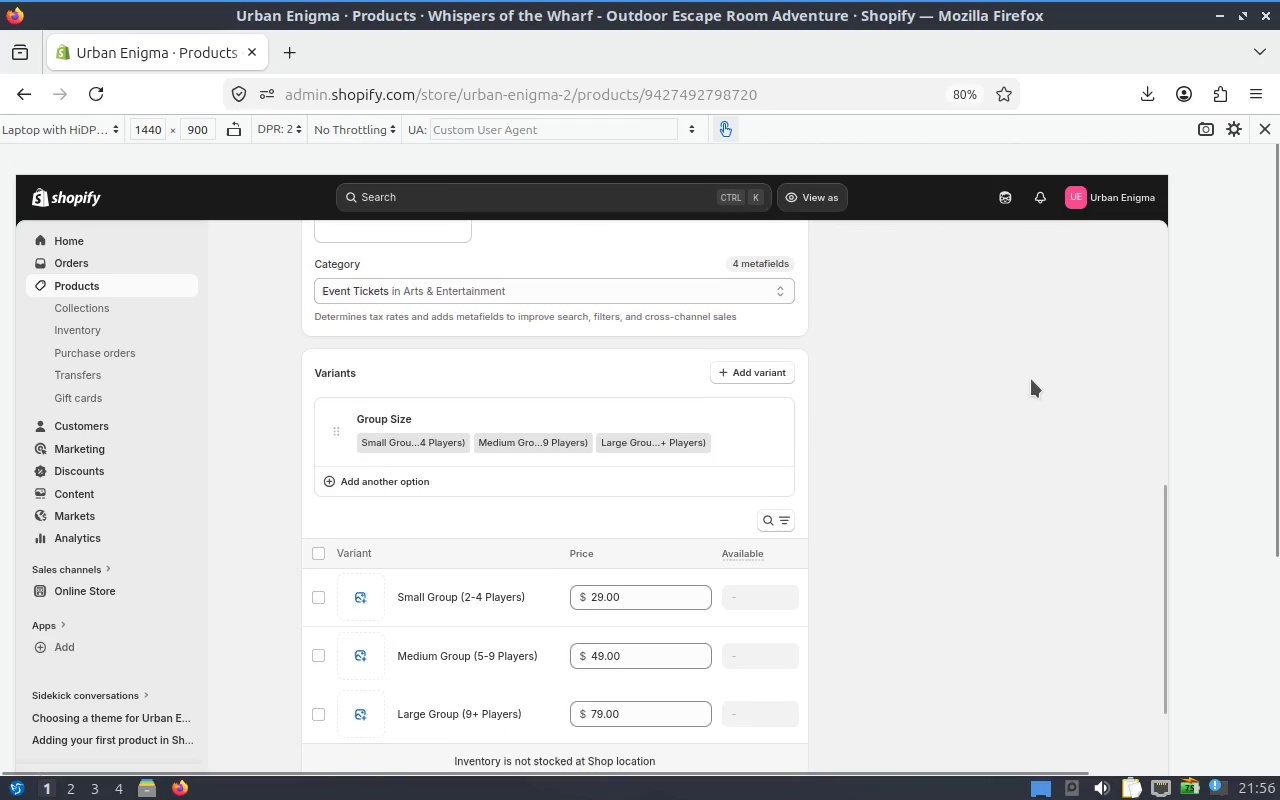 
left_click_drag(start_coordinate=[1015, 412], to_coordinate=[1010, 287])
 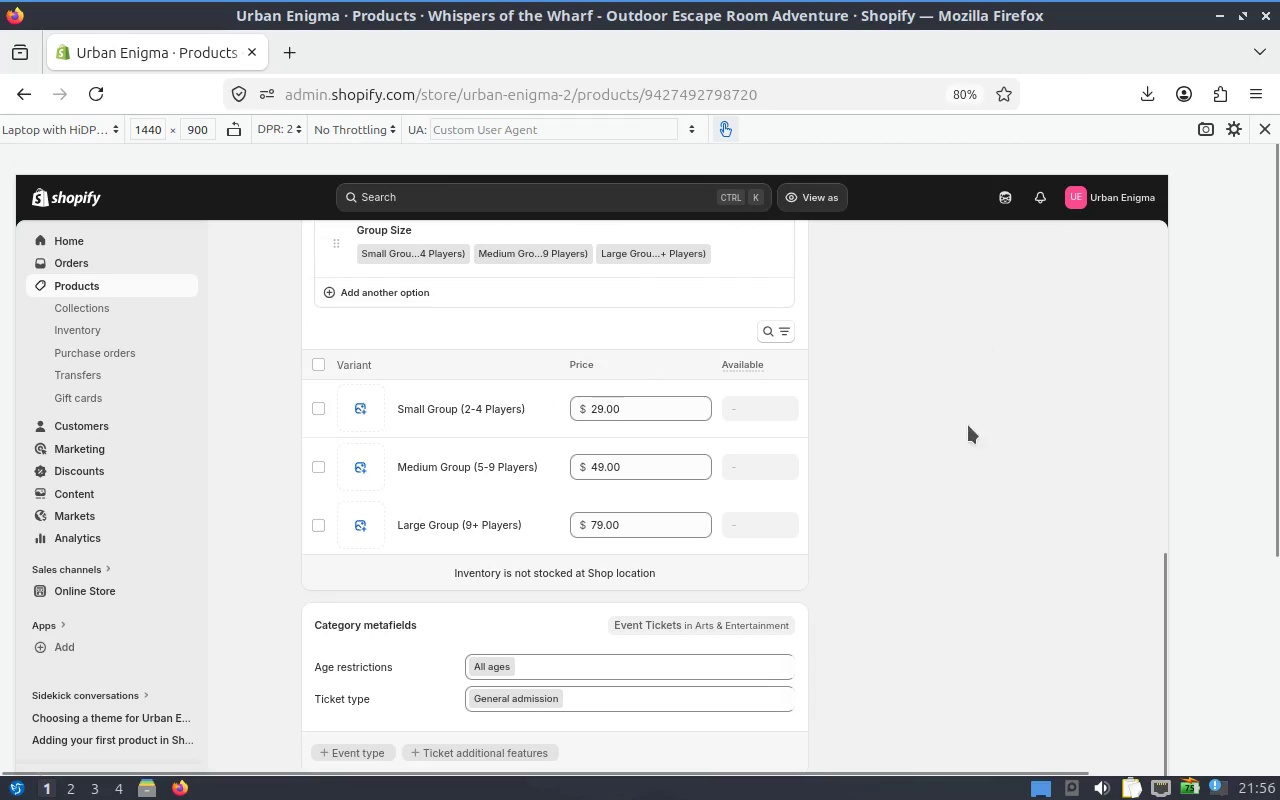 
left_click_drag(start_coordinate=[964, 448], to_coordinate=[961, 360])
 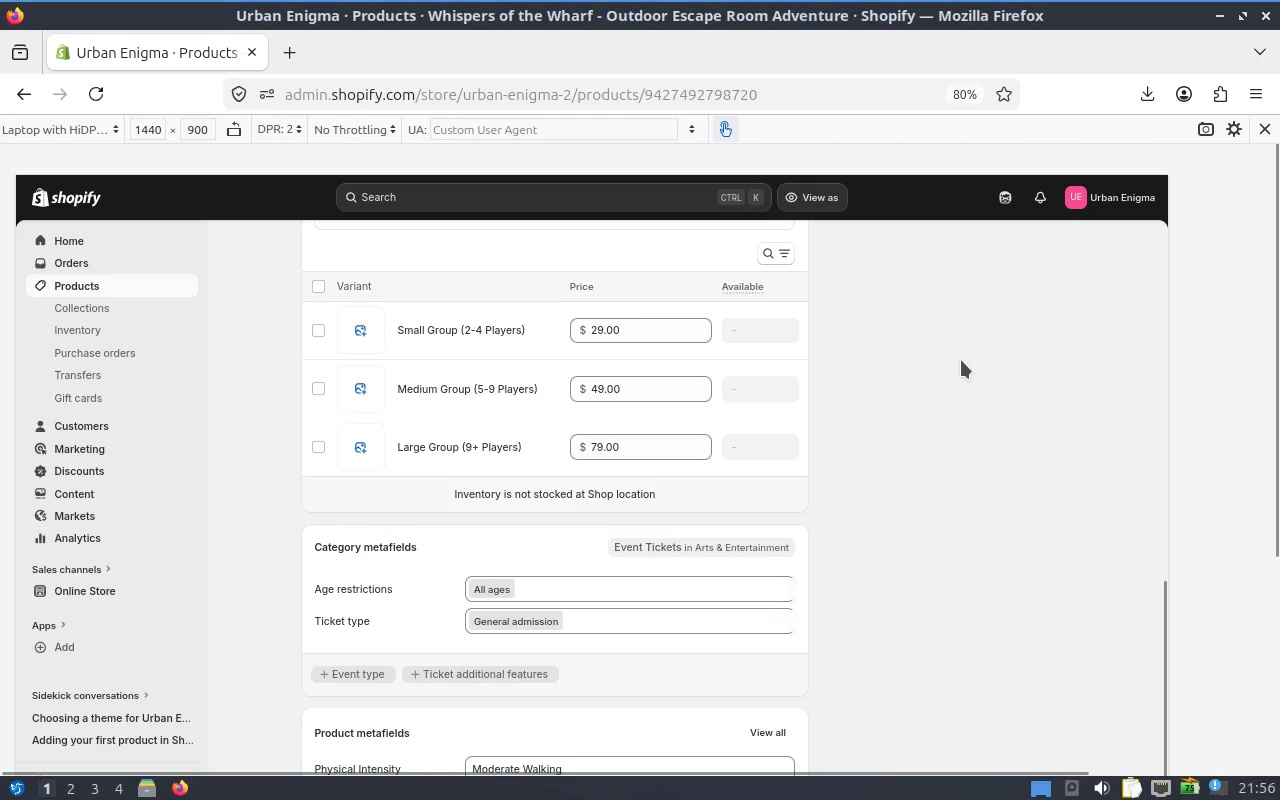 
key(Alt+Tab)
 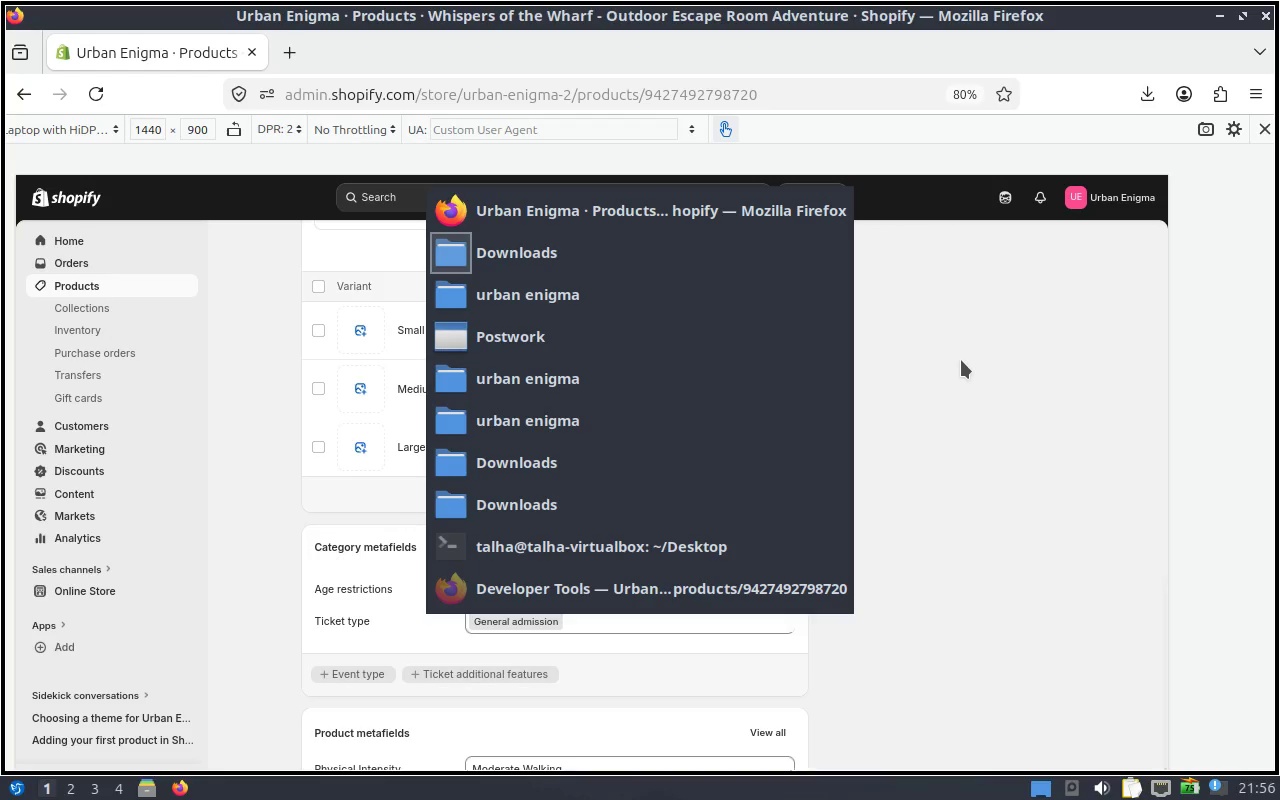 
key(Alt+Tab)
 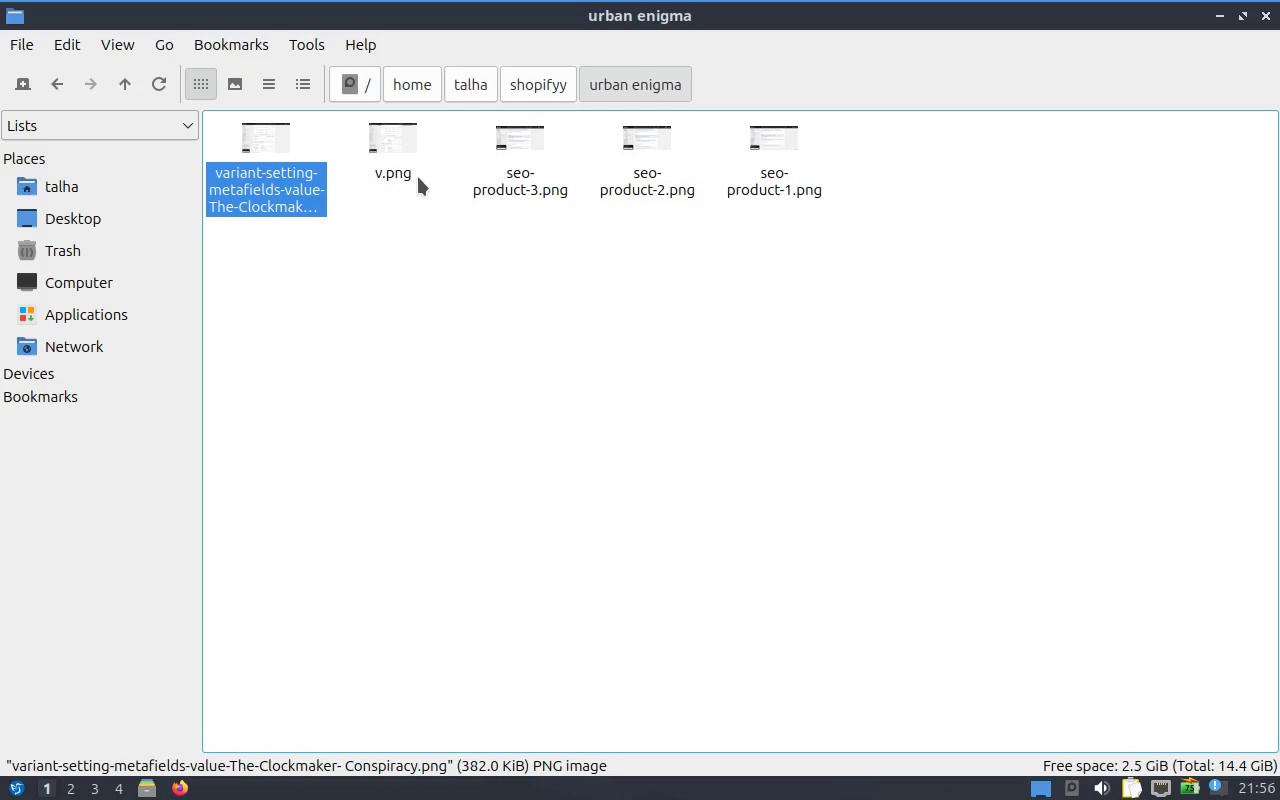 
double_click([395, 172])
 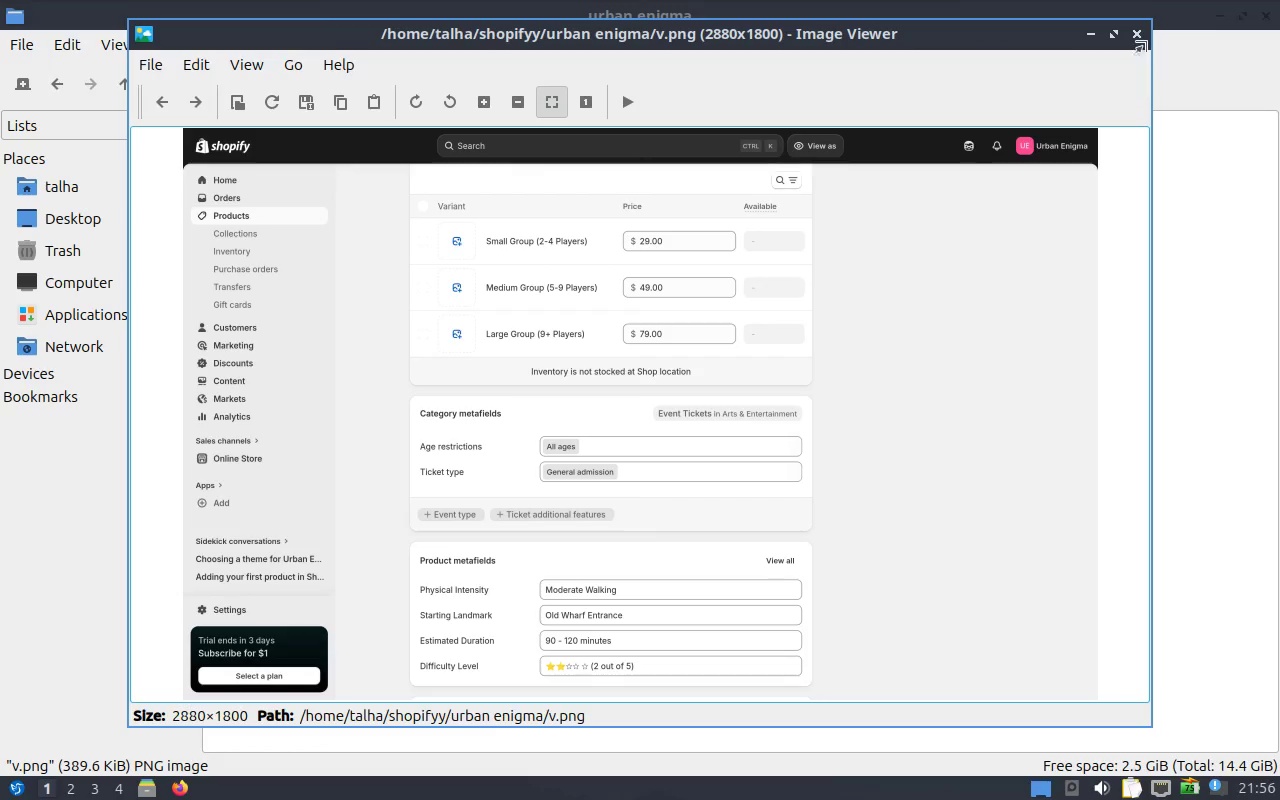 
left_click([1131, 24])
 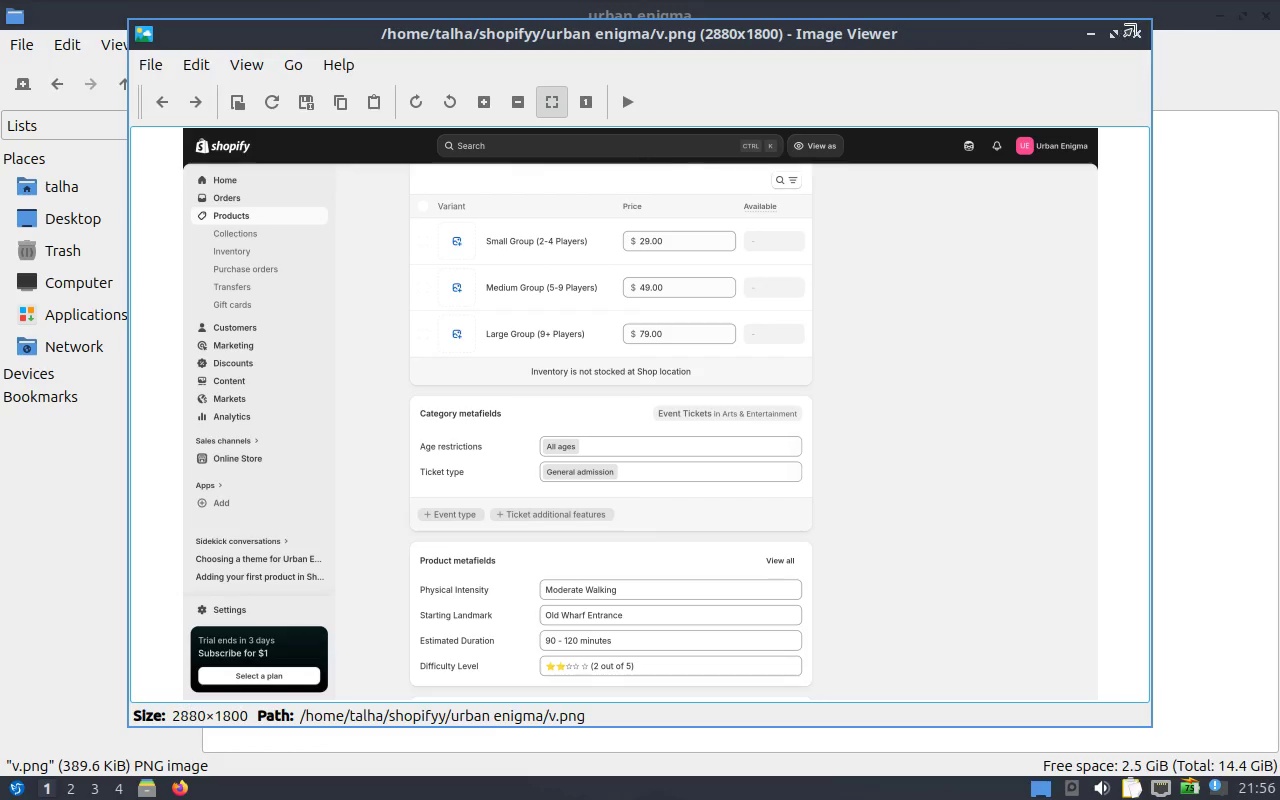 
left_click([1138, 29])
 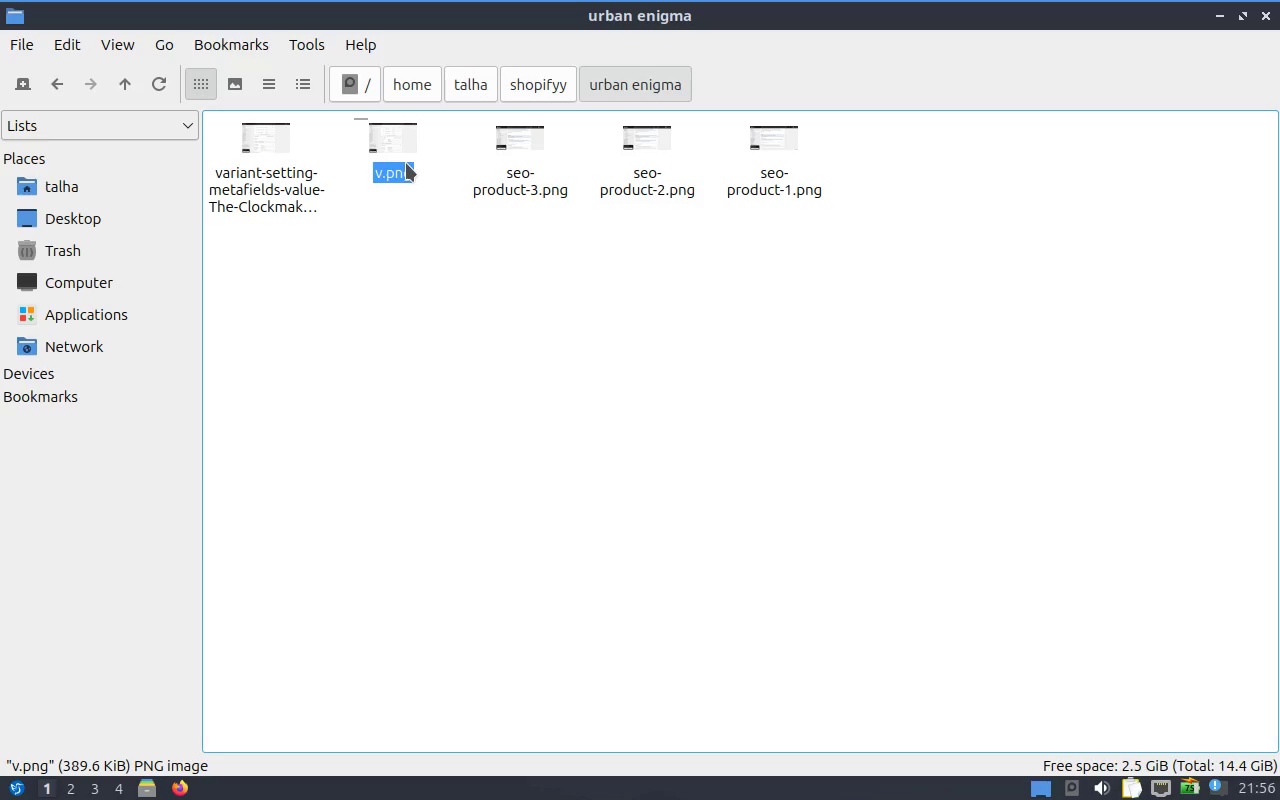 
right_click([406, 163])
 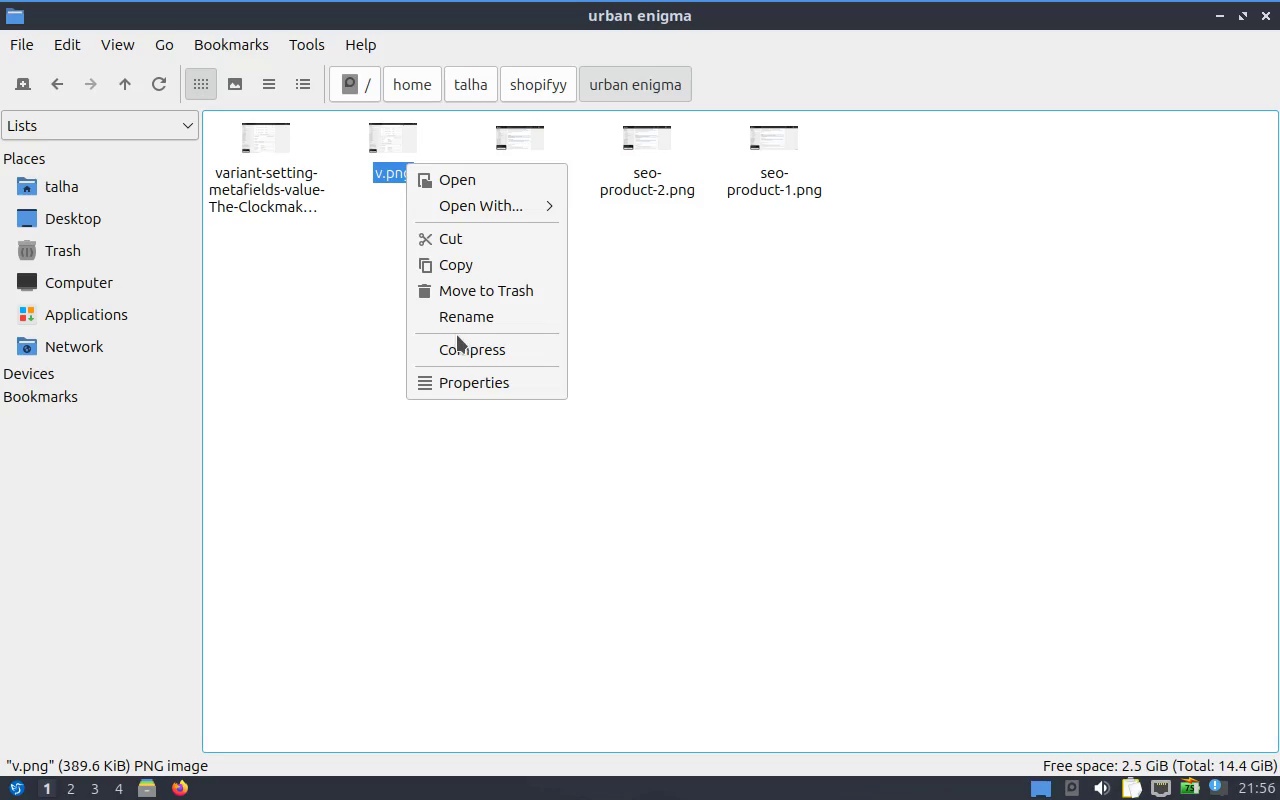 
left_click([479, 325])
 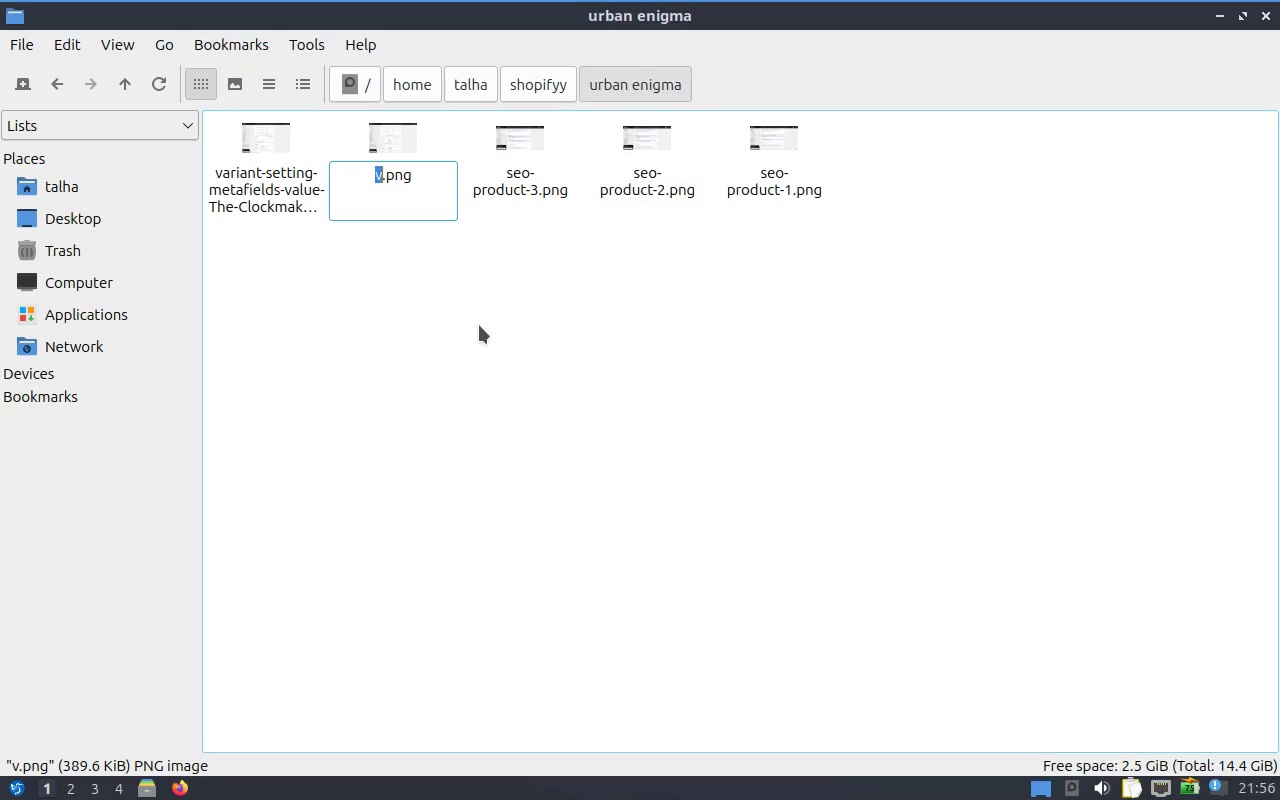 
key(Control+V)
 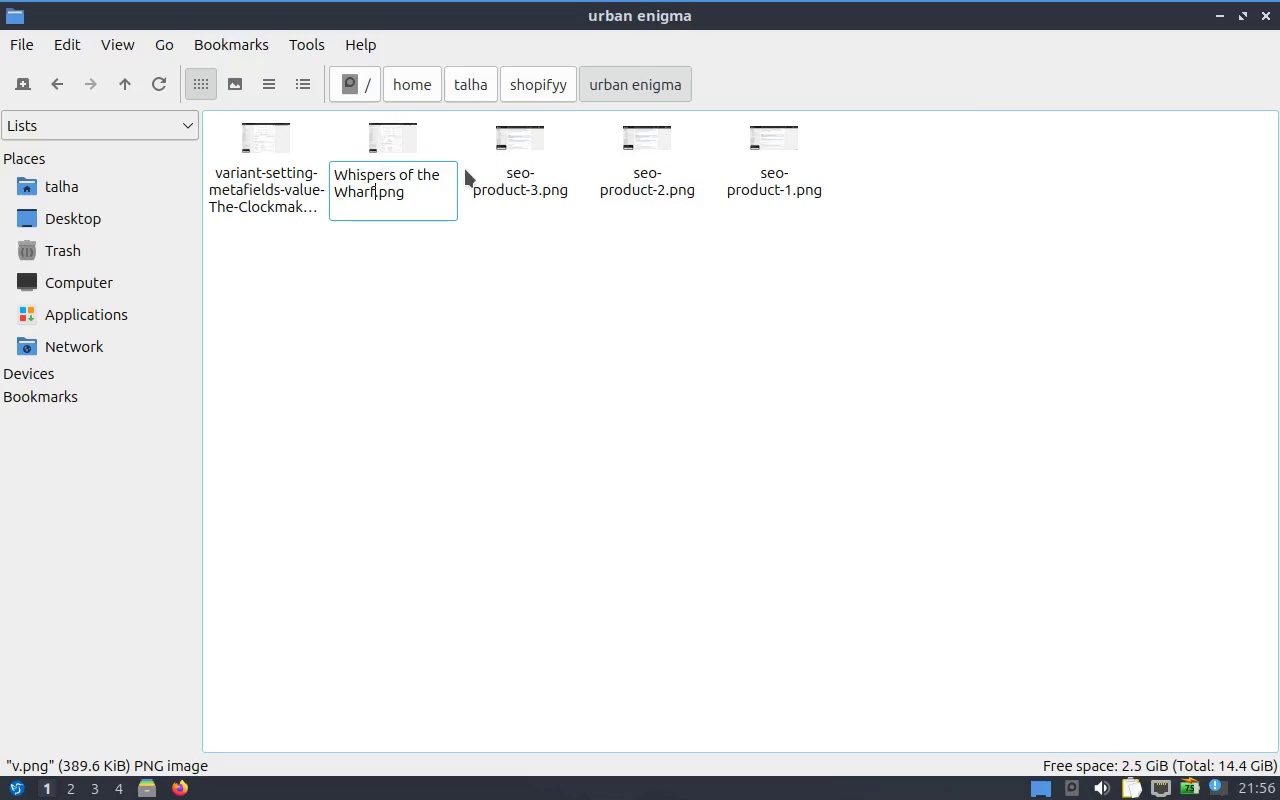 
left_click([420, 173])
 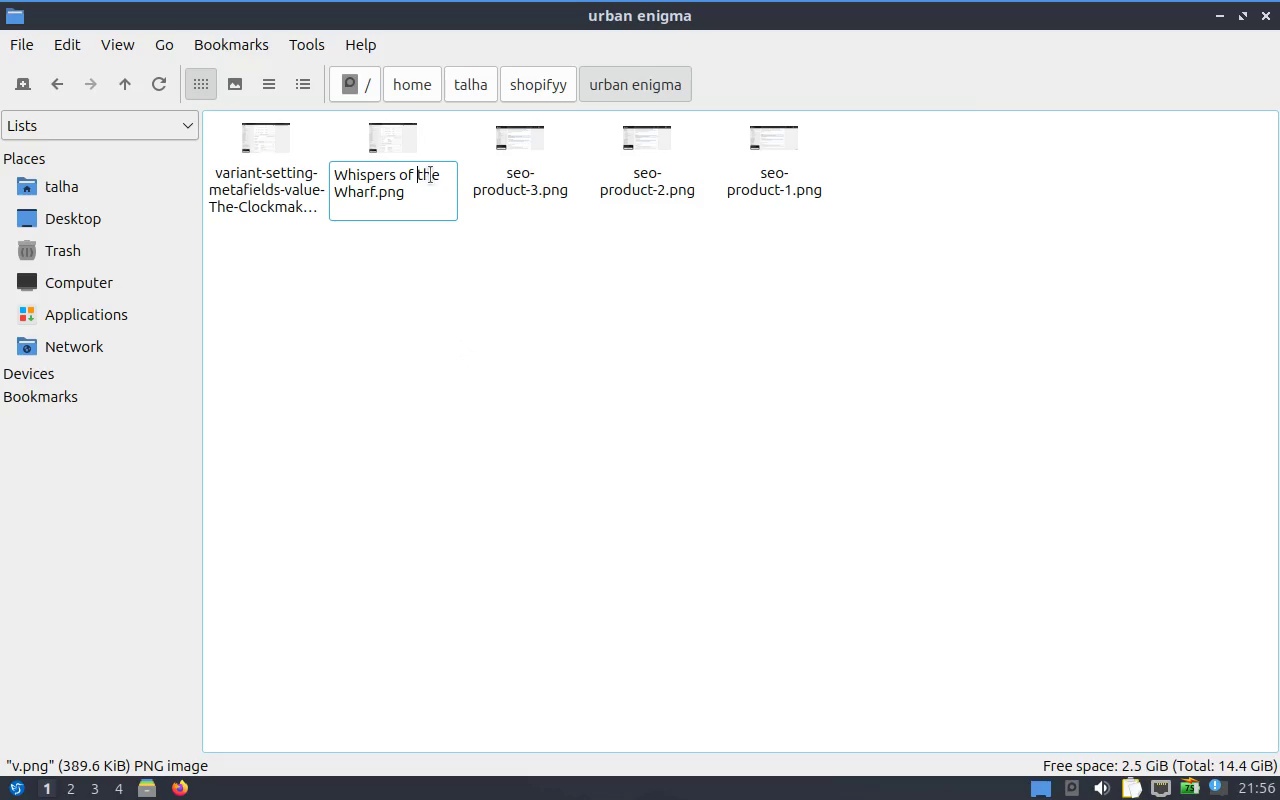 
key(Backspace)
 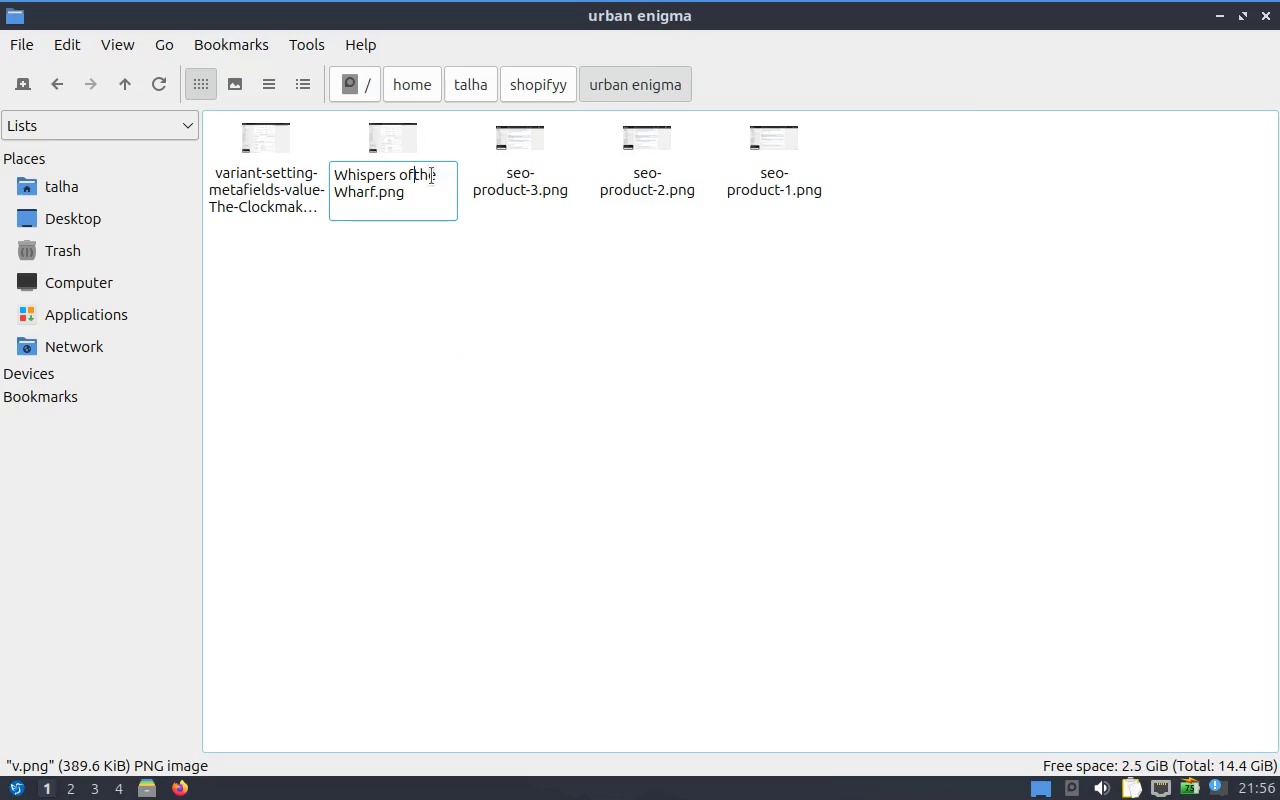 
key(Minus)
 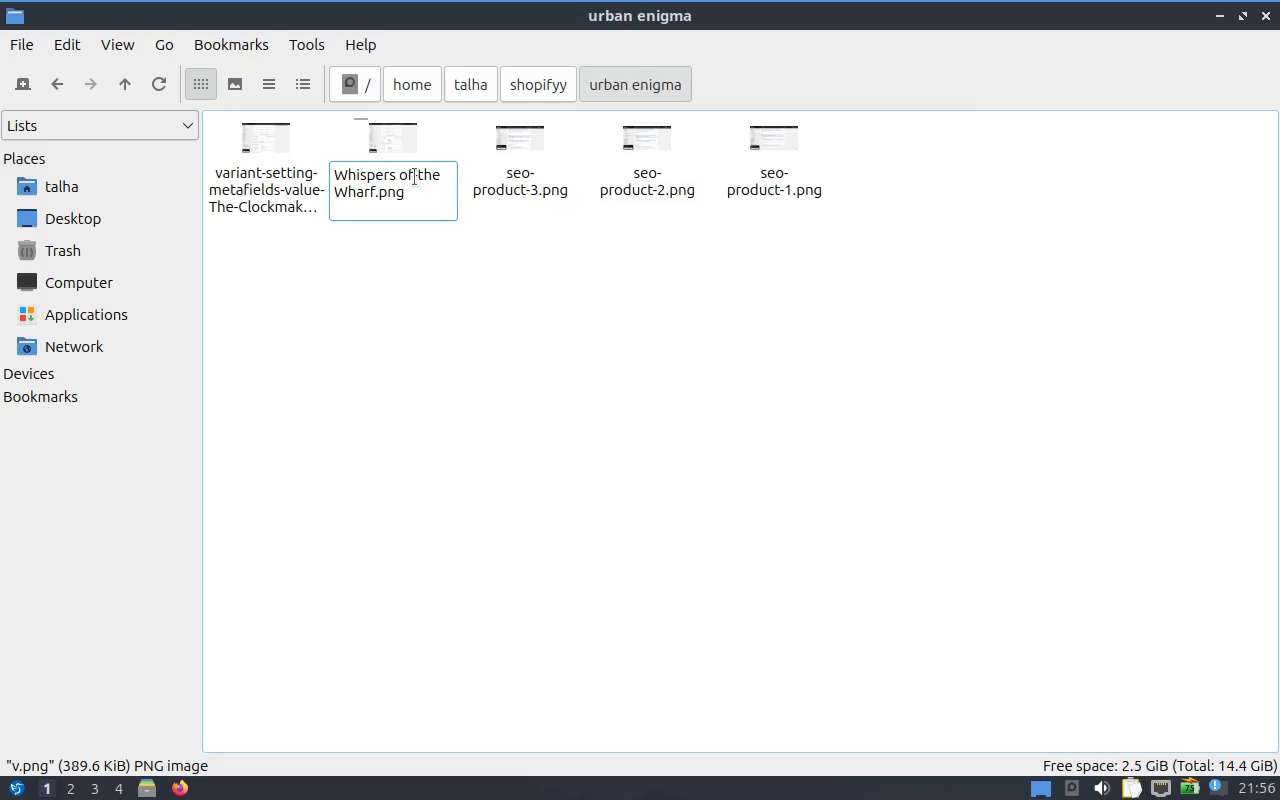 
left_click([395, 177])
 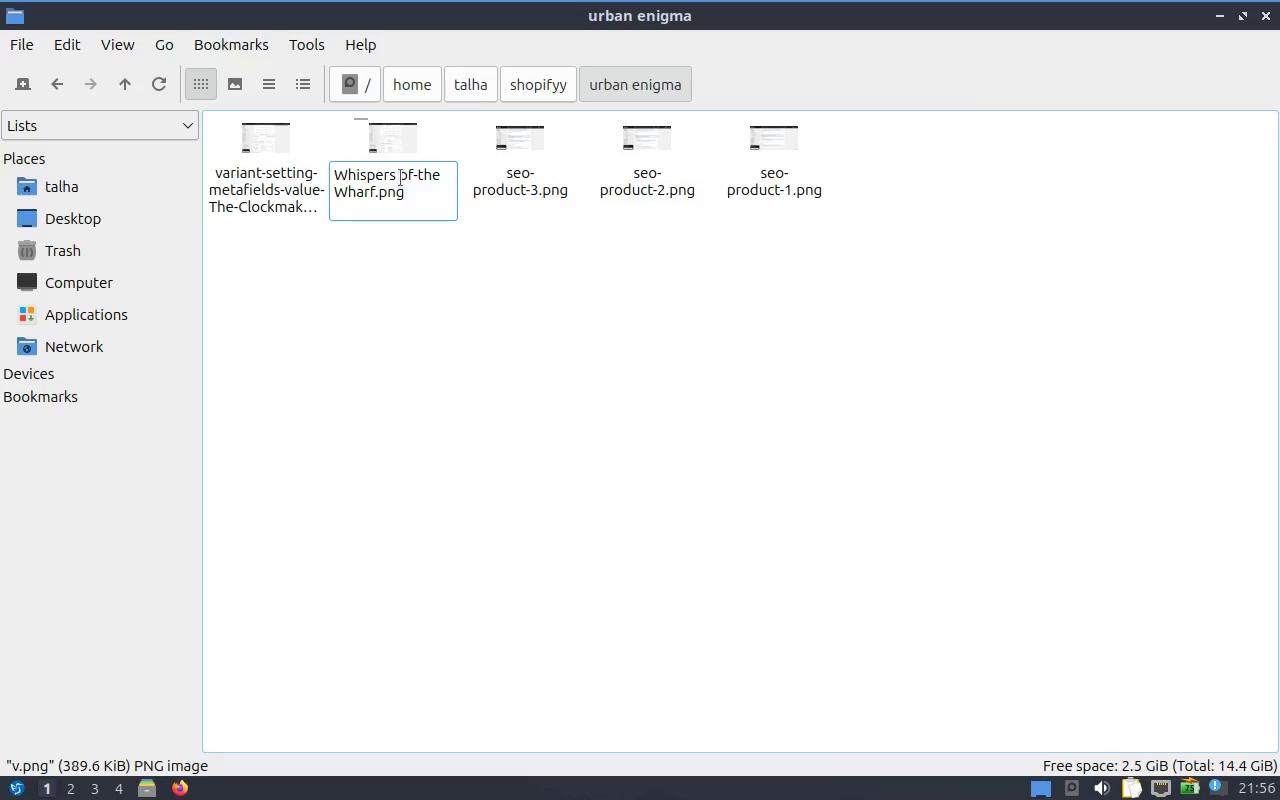 
left_click([402, 178])
 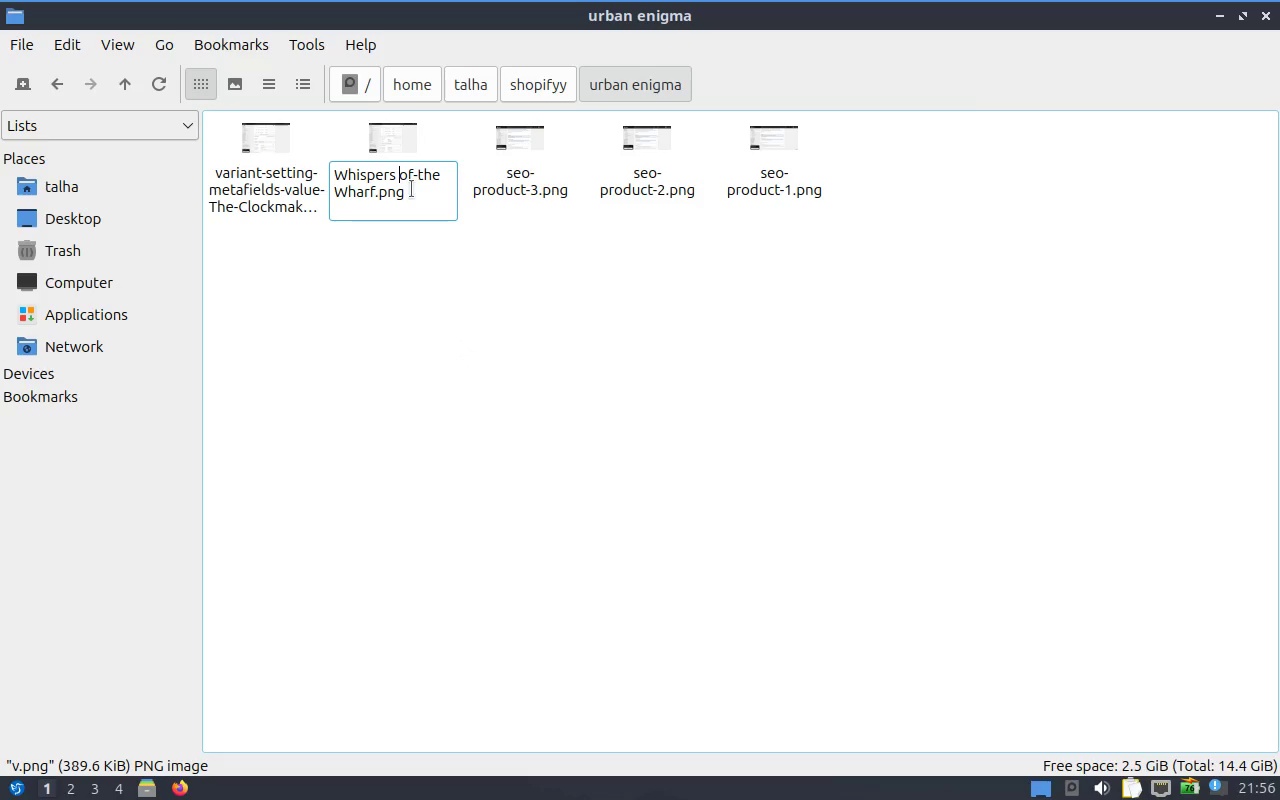 
key(Backspace)
 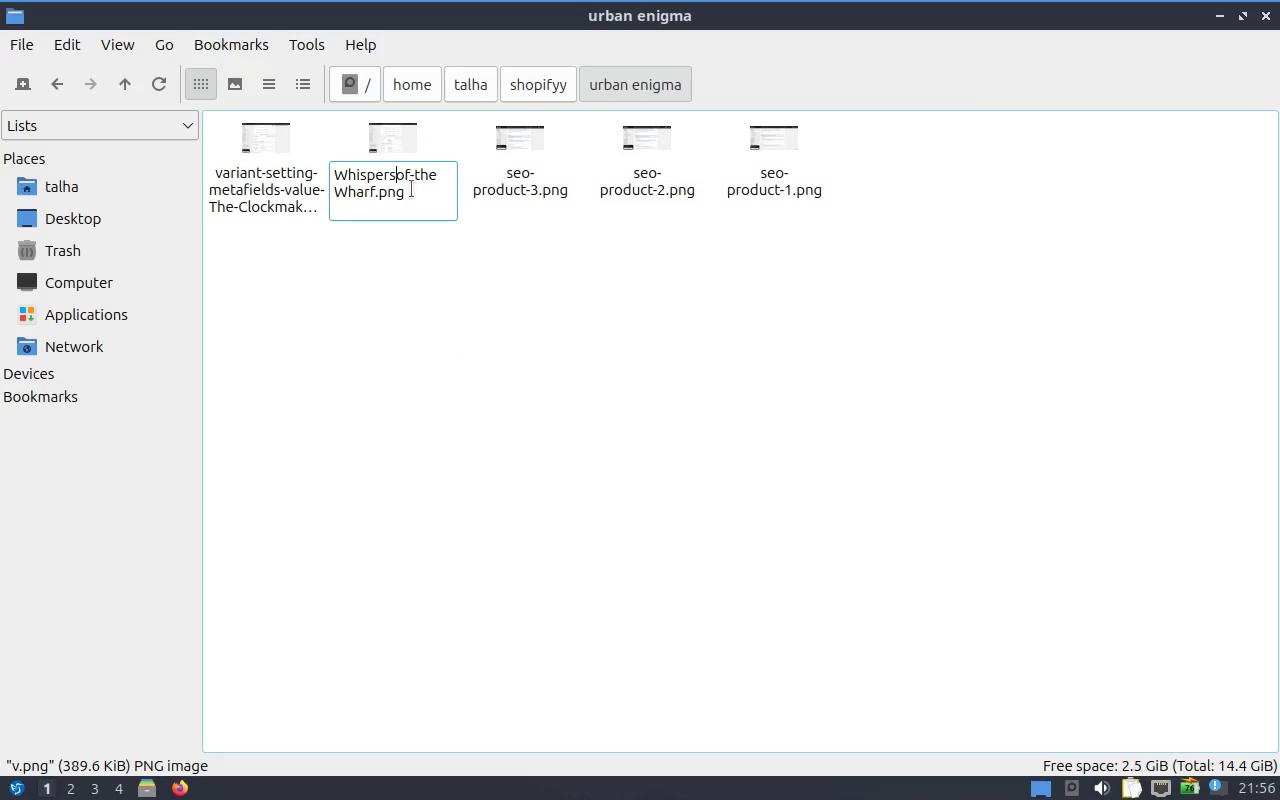 
key(Minus)
 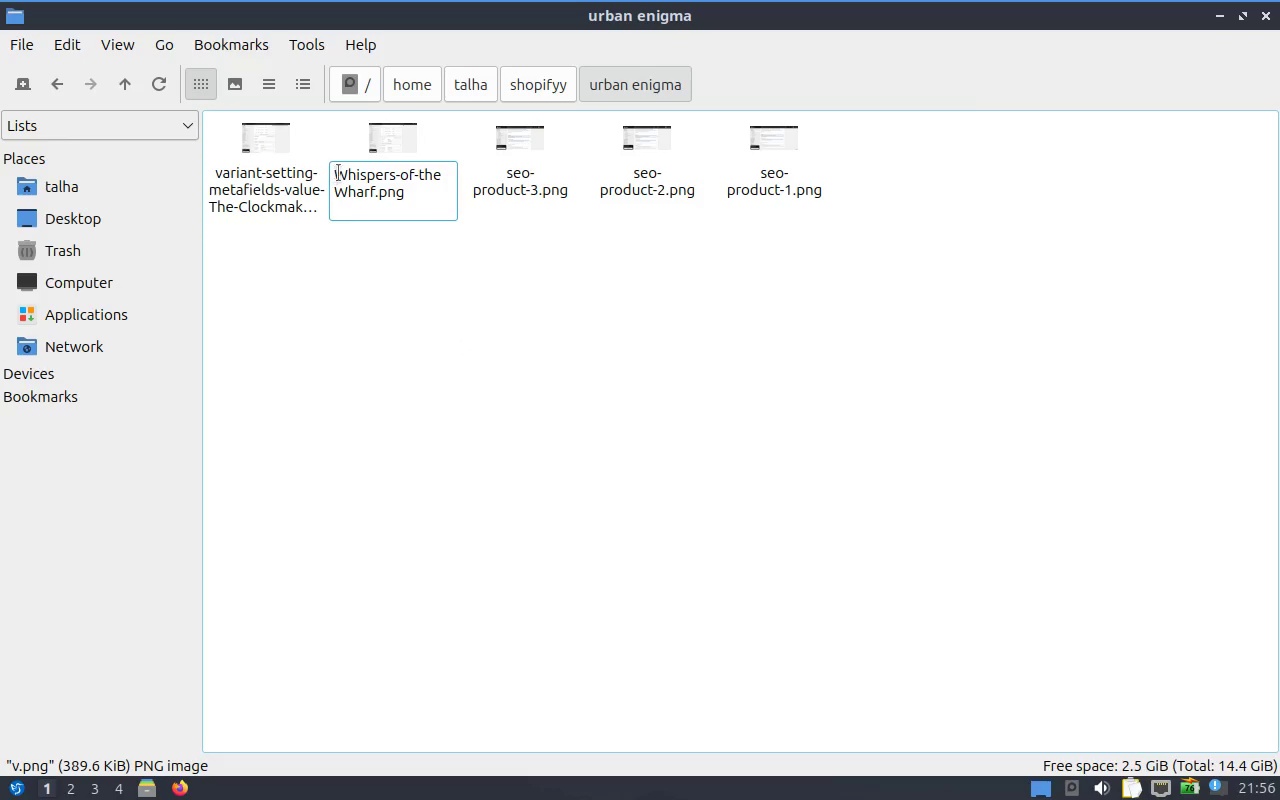 
left_click([338, 173])
 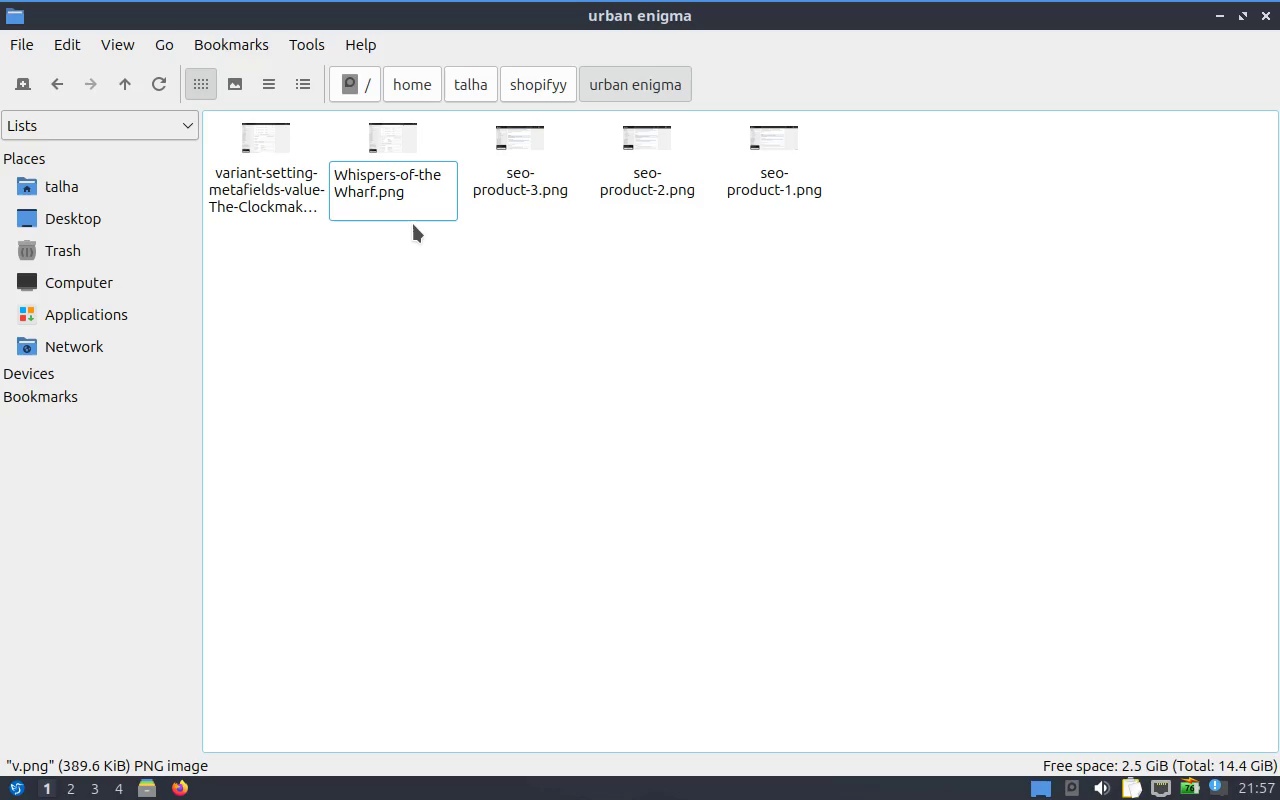 
wait(5.2)
 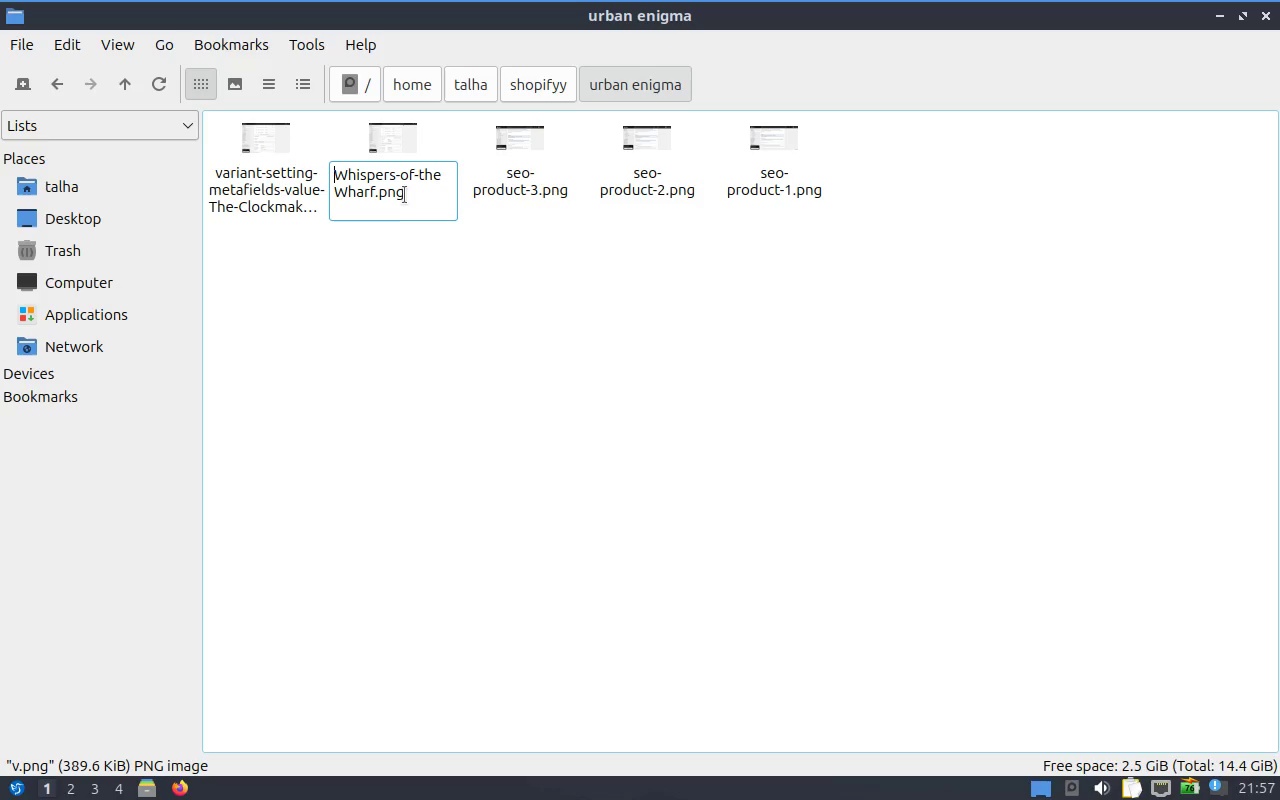 
key(Enter)
 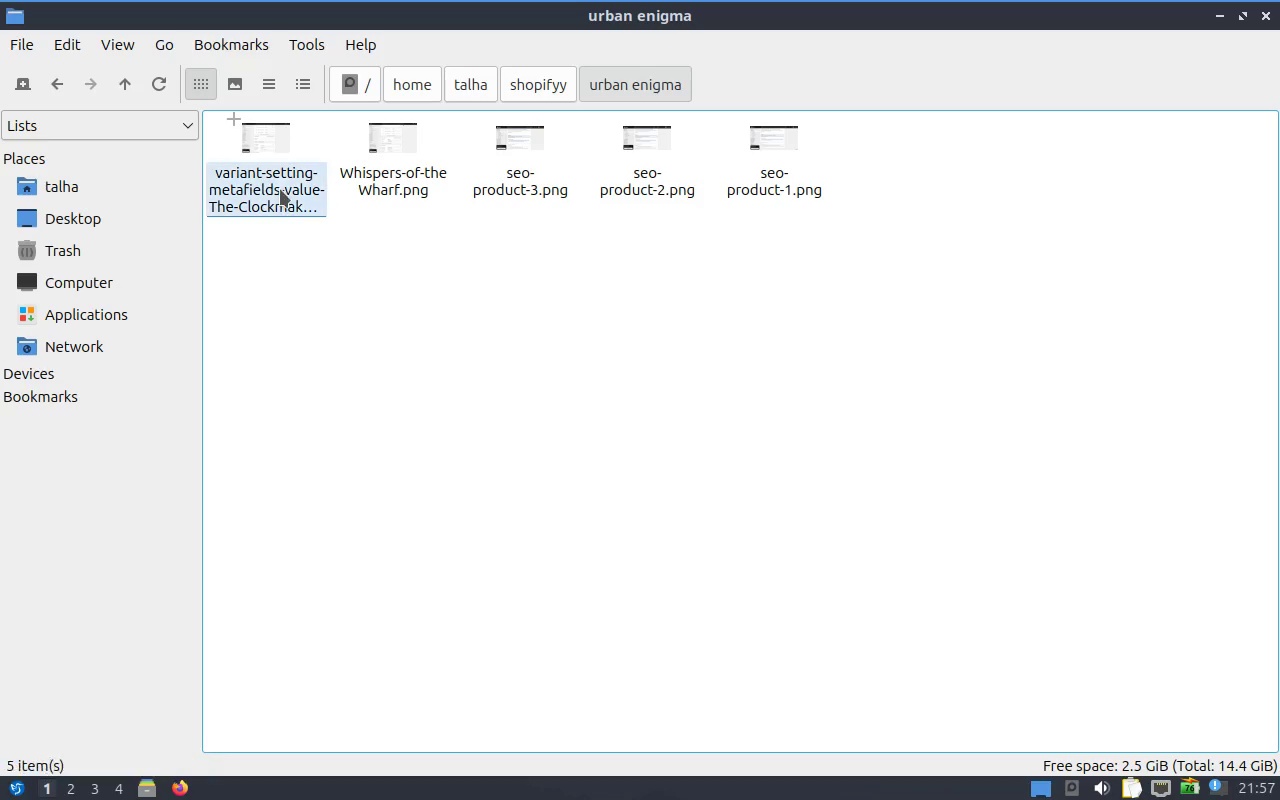 
right_click([265, 167])
 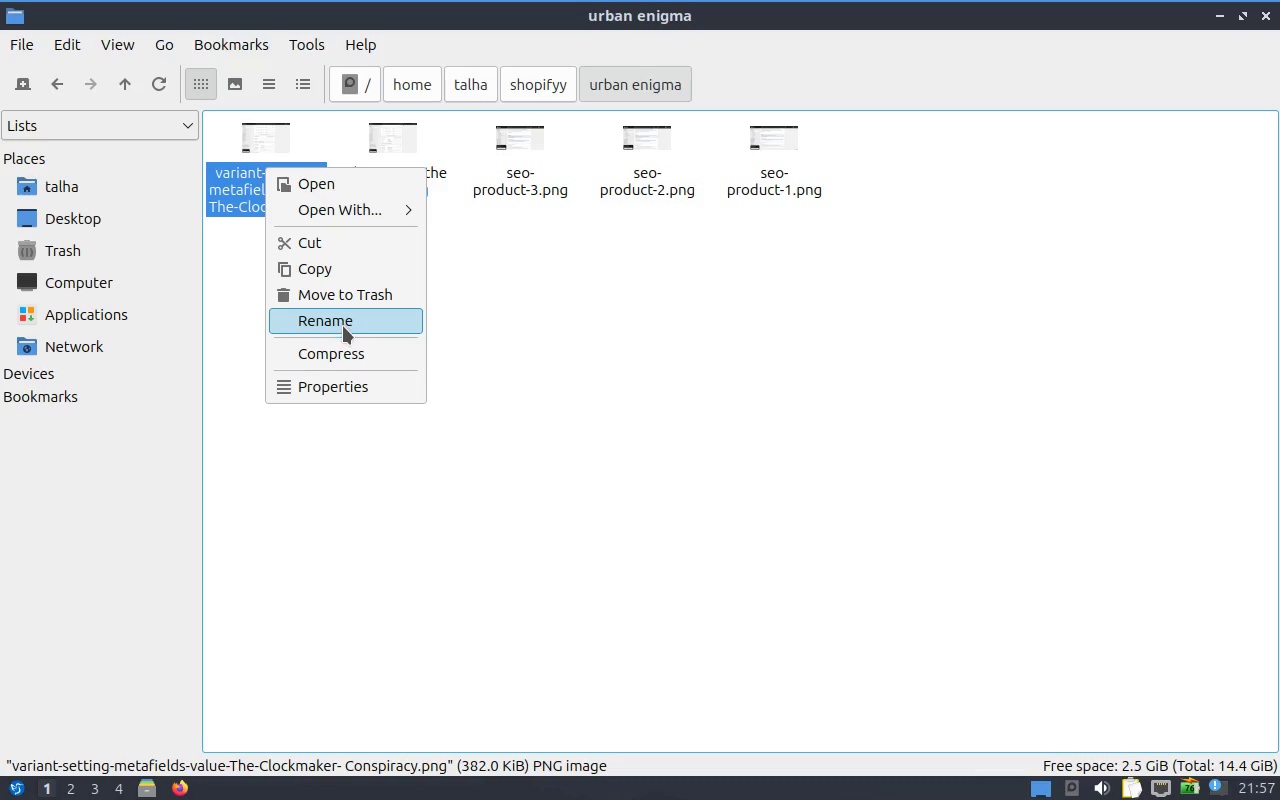 
left_click([343, 324])
 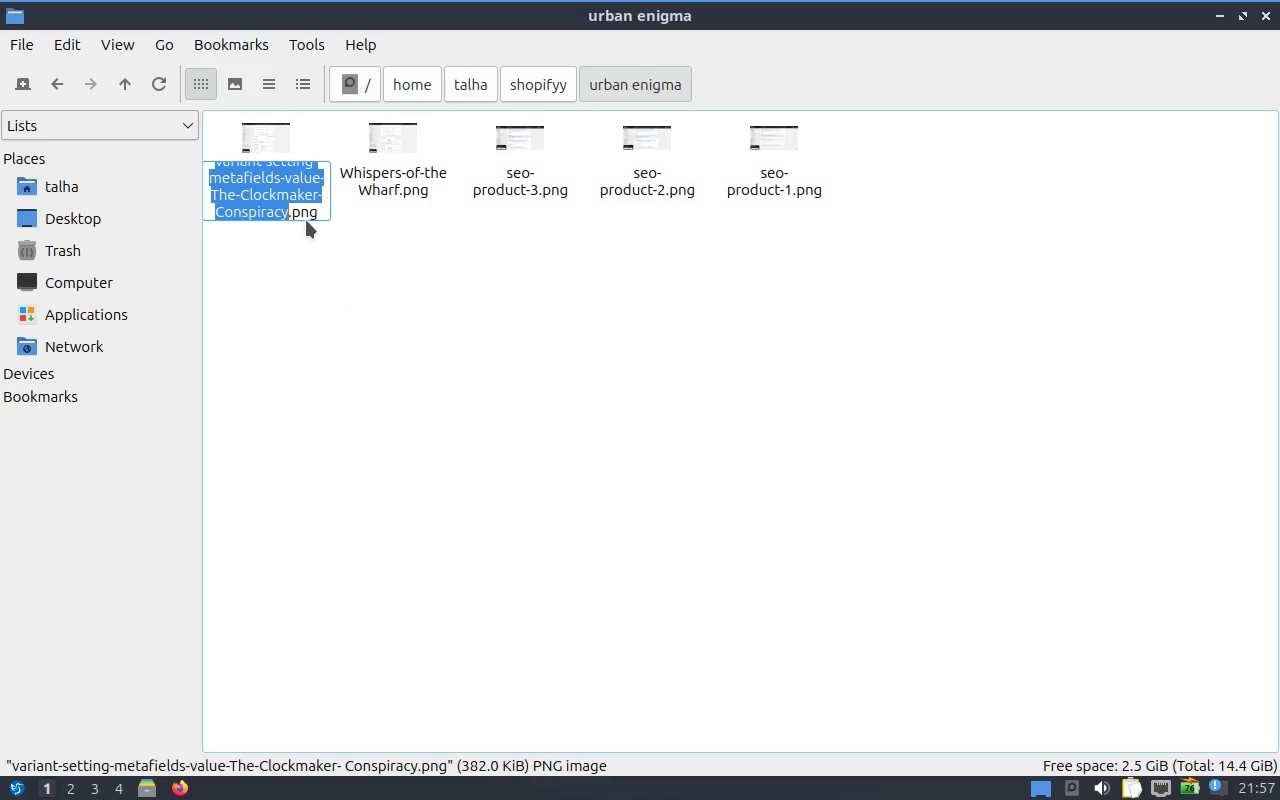 
left_click([265, 205])
 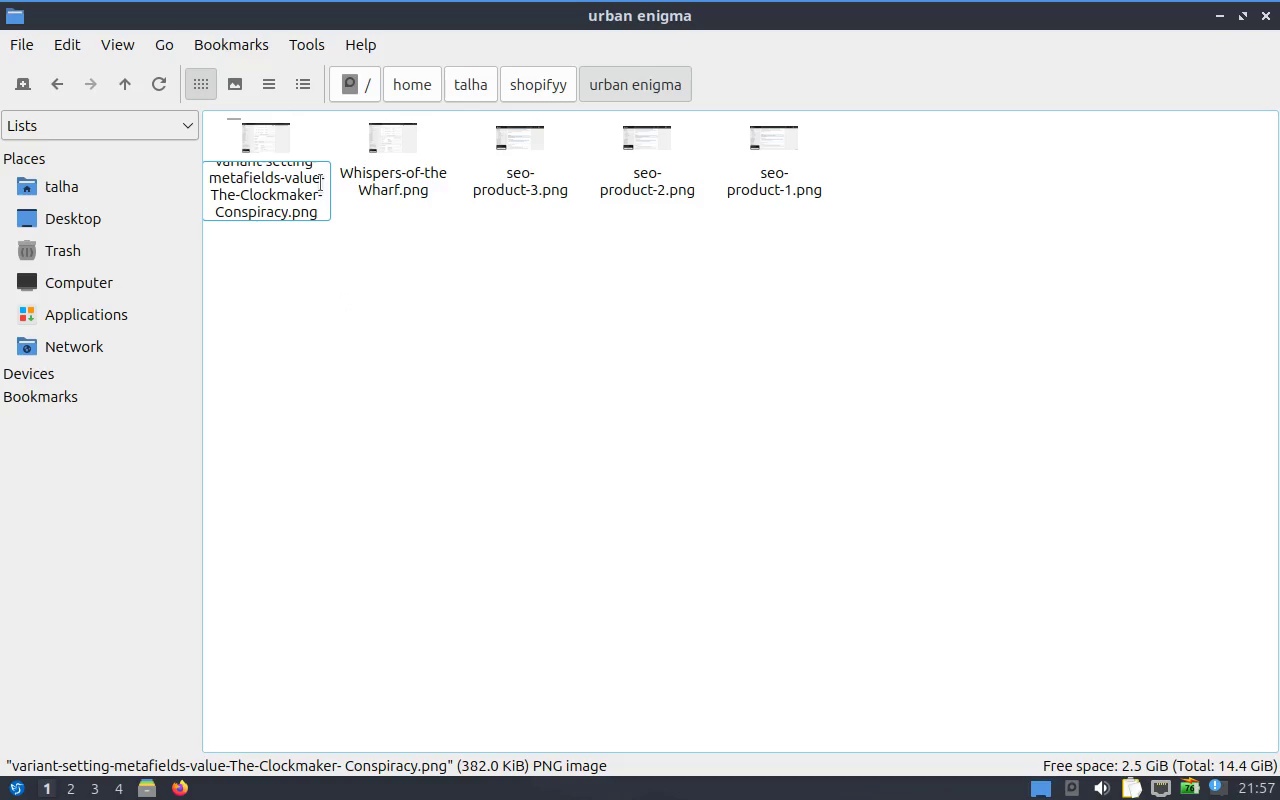 
left_click_drag(start_coordinate=[325, 181], to_coordinate=[191, 160])
 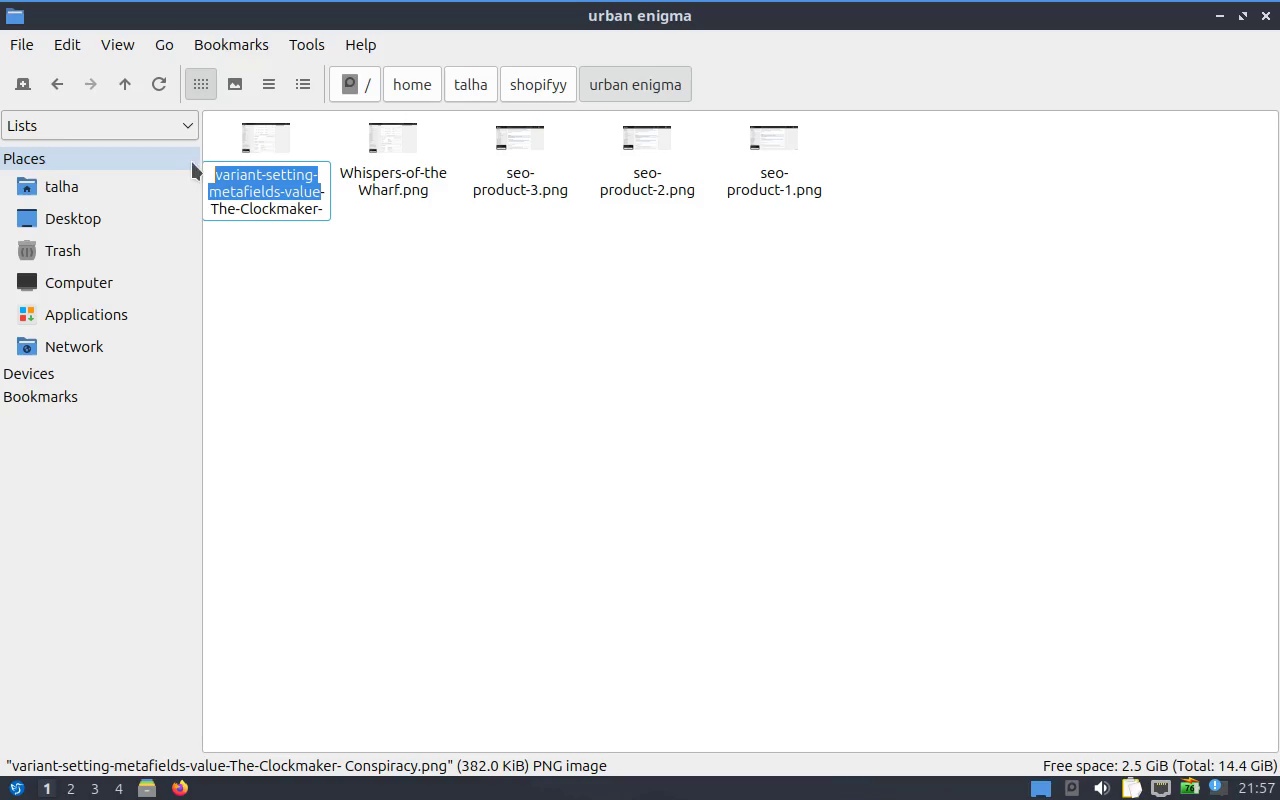 
key(Control+ControlLeft)
 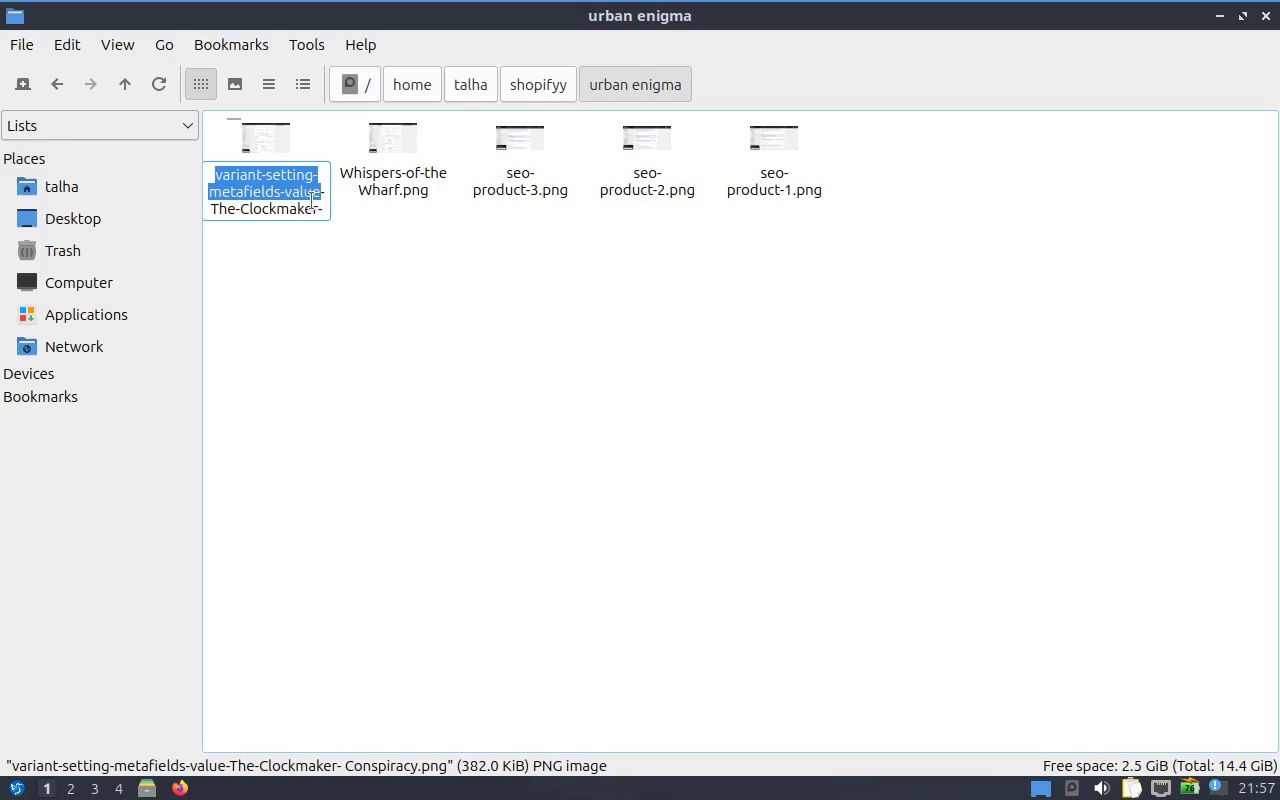 
key(Control+C)
 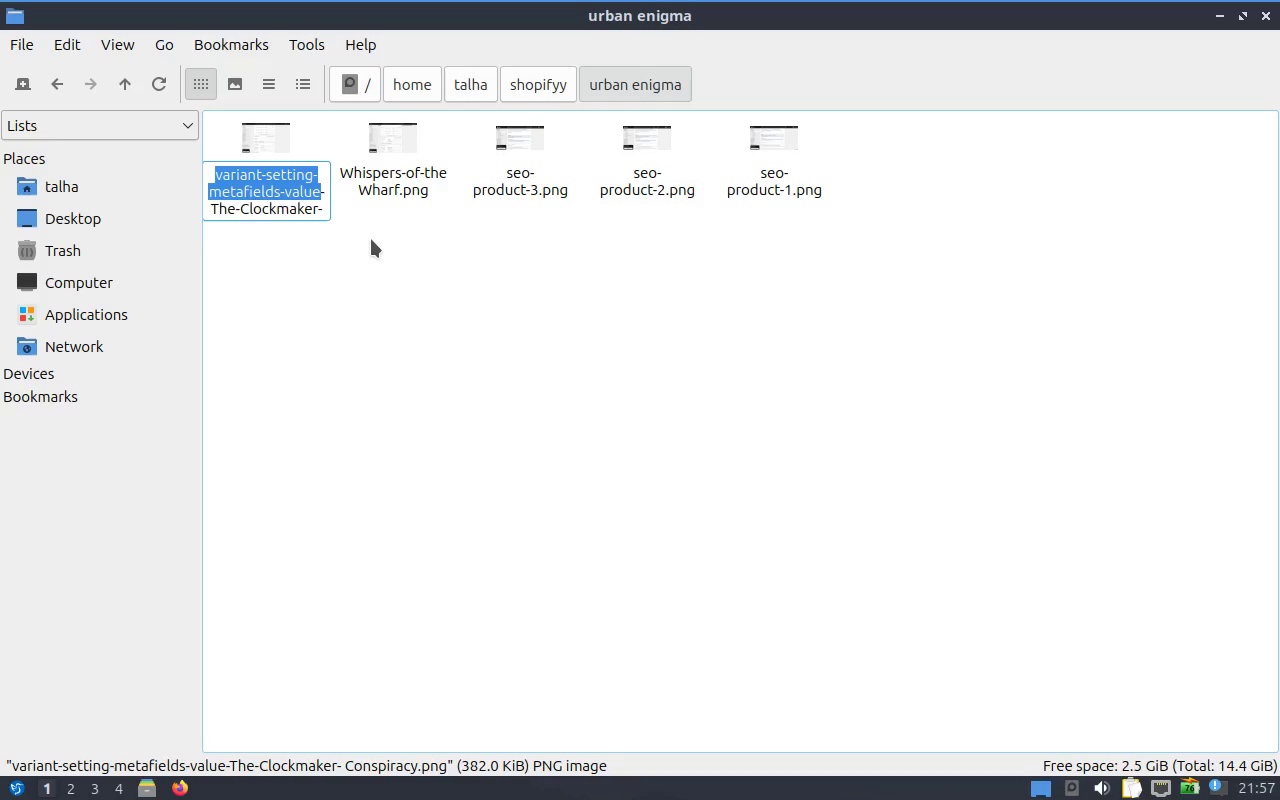 
left_click([371, 242])
 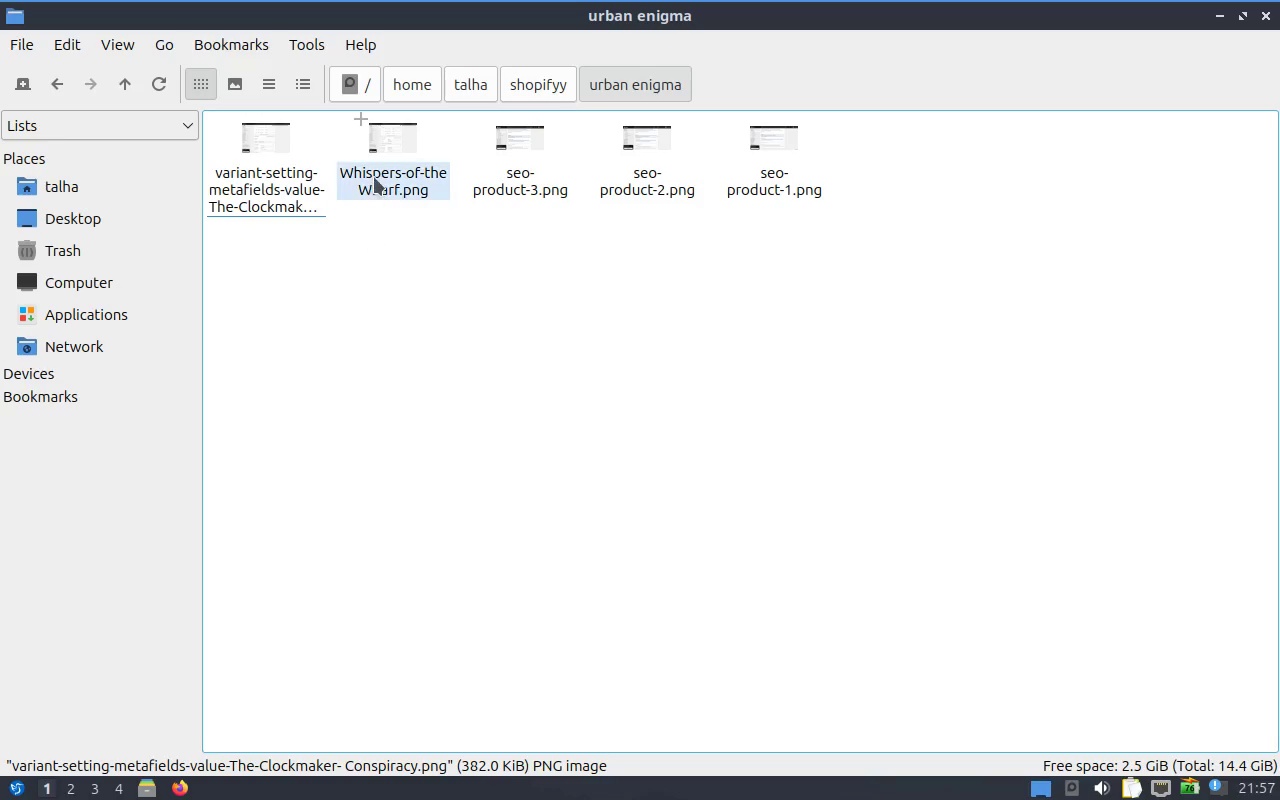 
right_click([374, 177])
 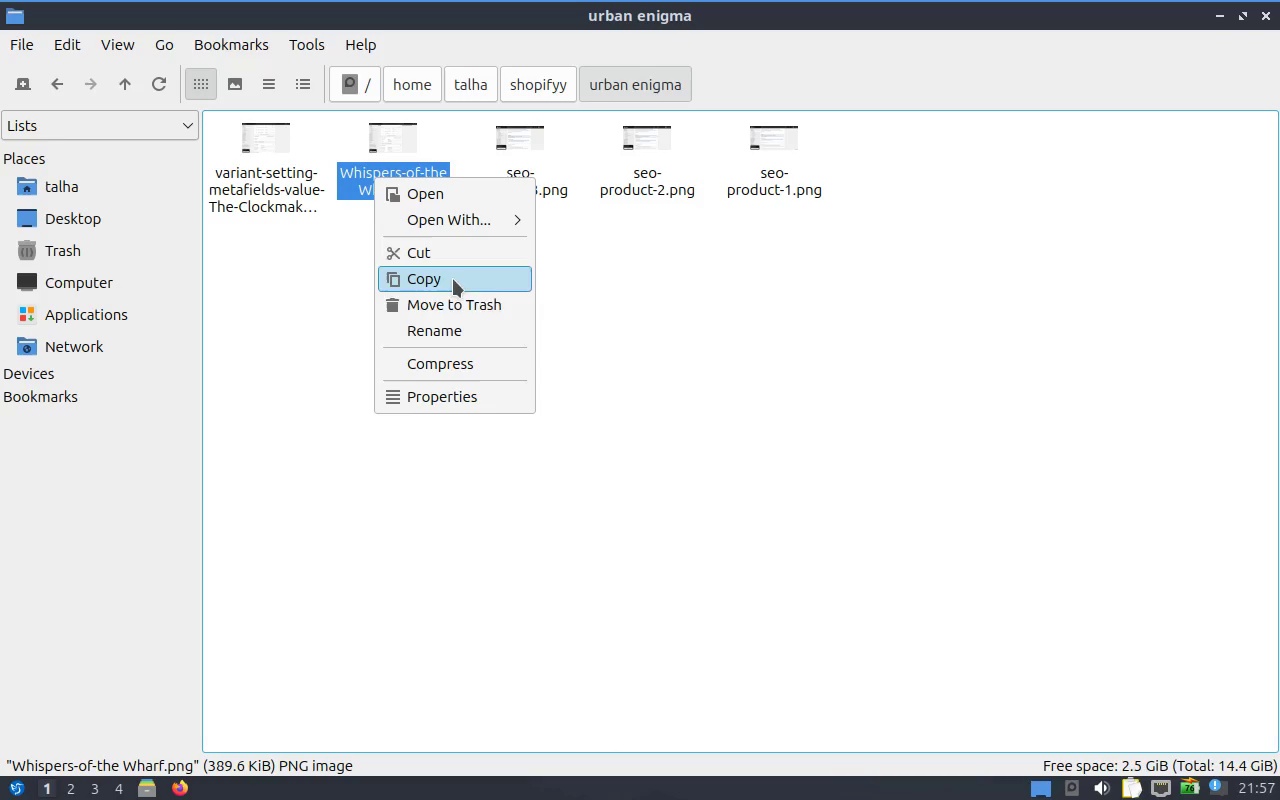 
left_click([440, 329])
 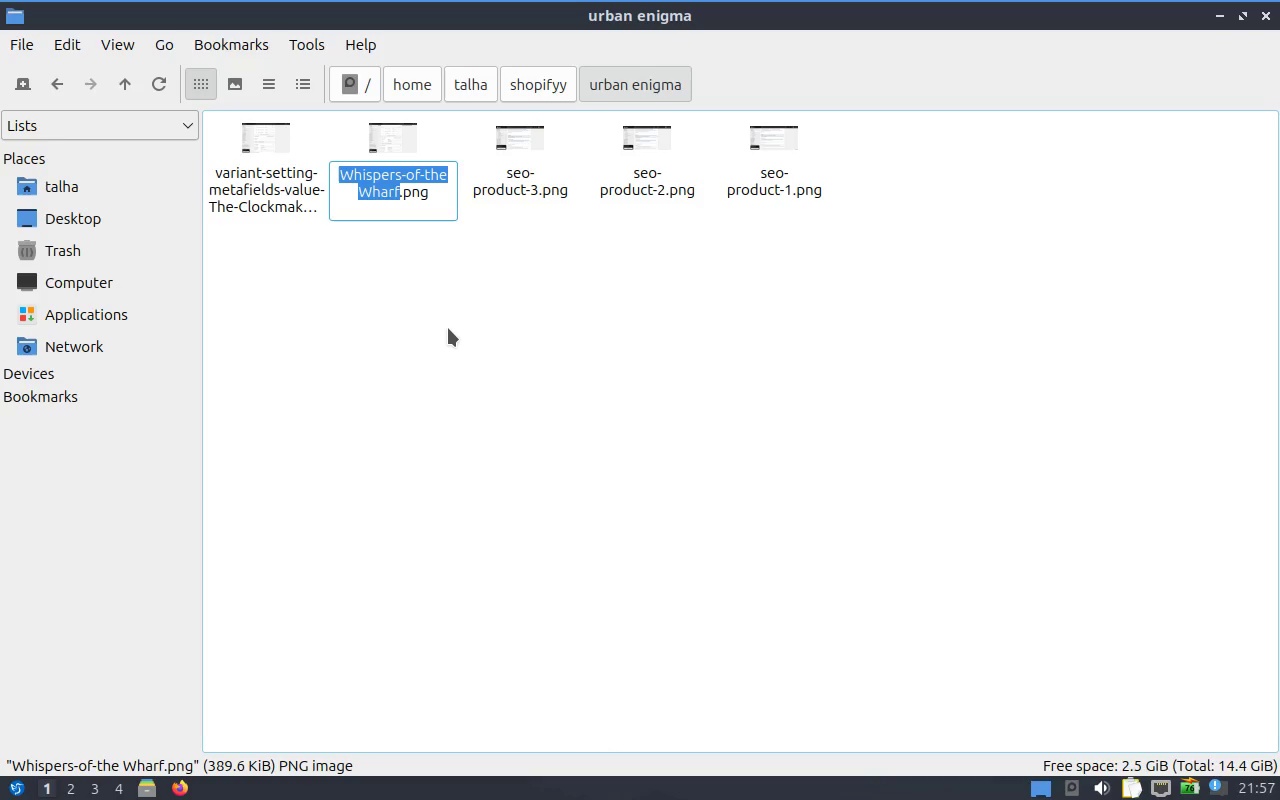 
key(ArrowLeft)
 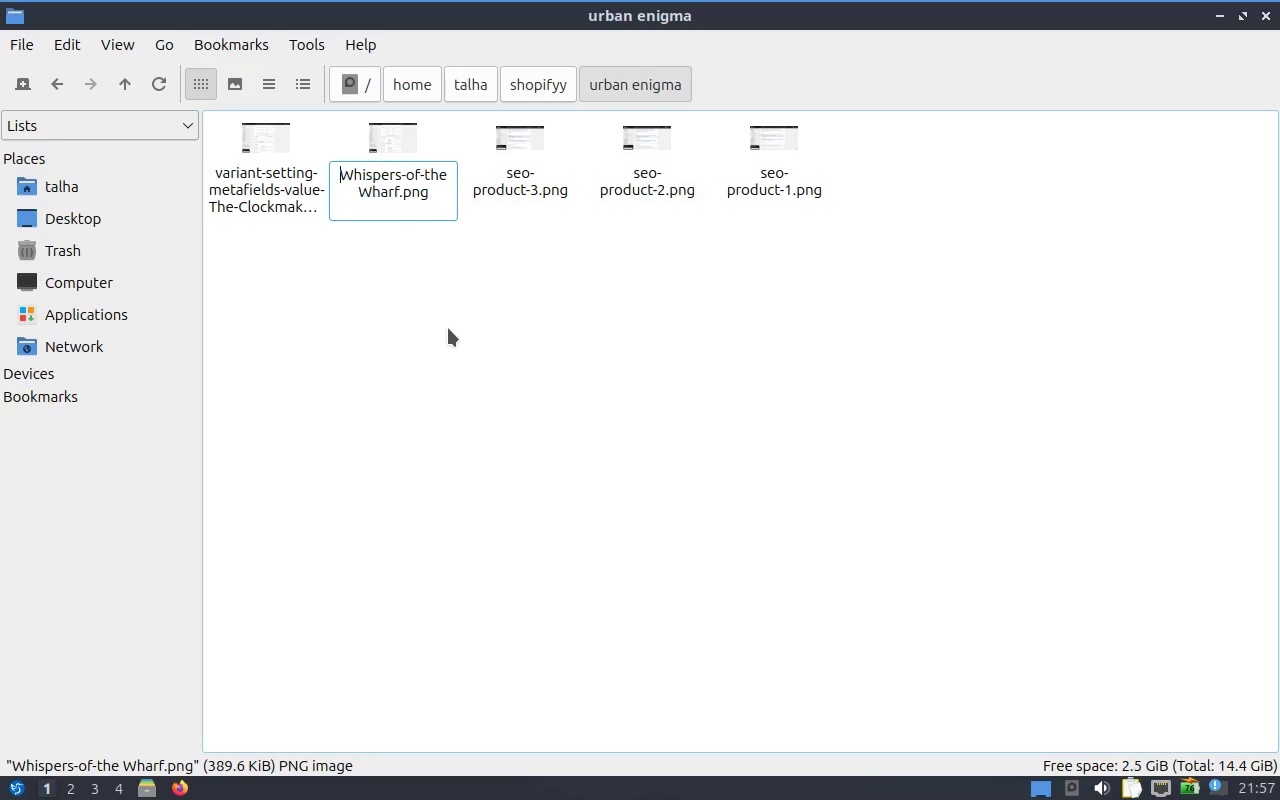 
key(Control+ControlLeft)
 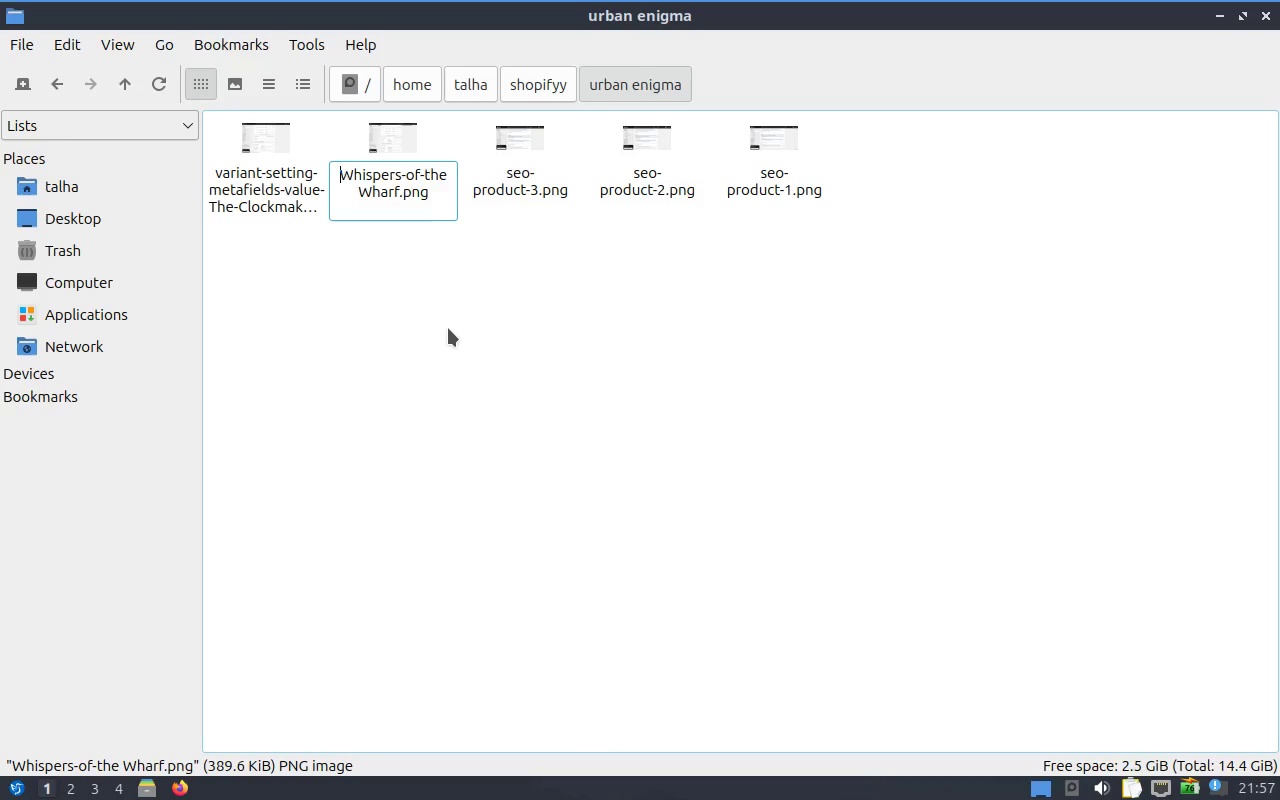 
key(Control+V)
 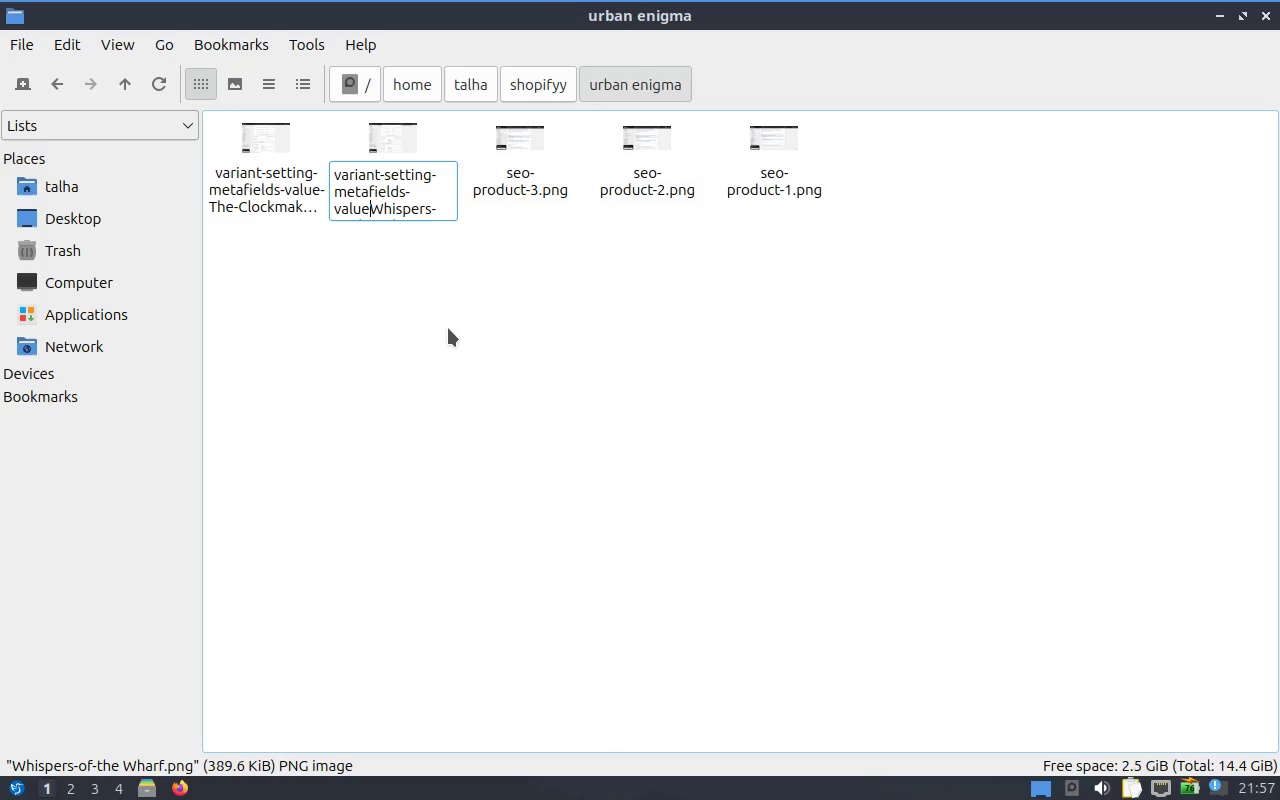 
key(Minus)
 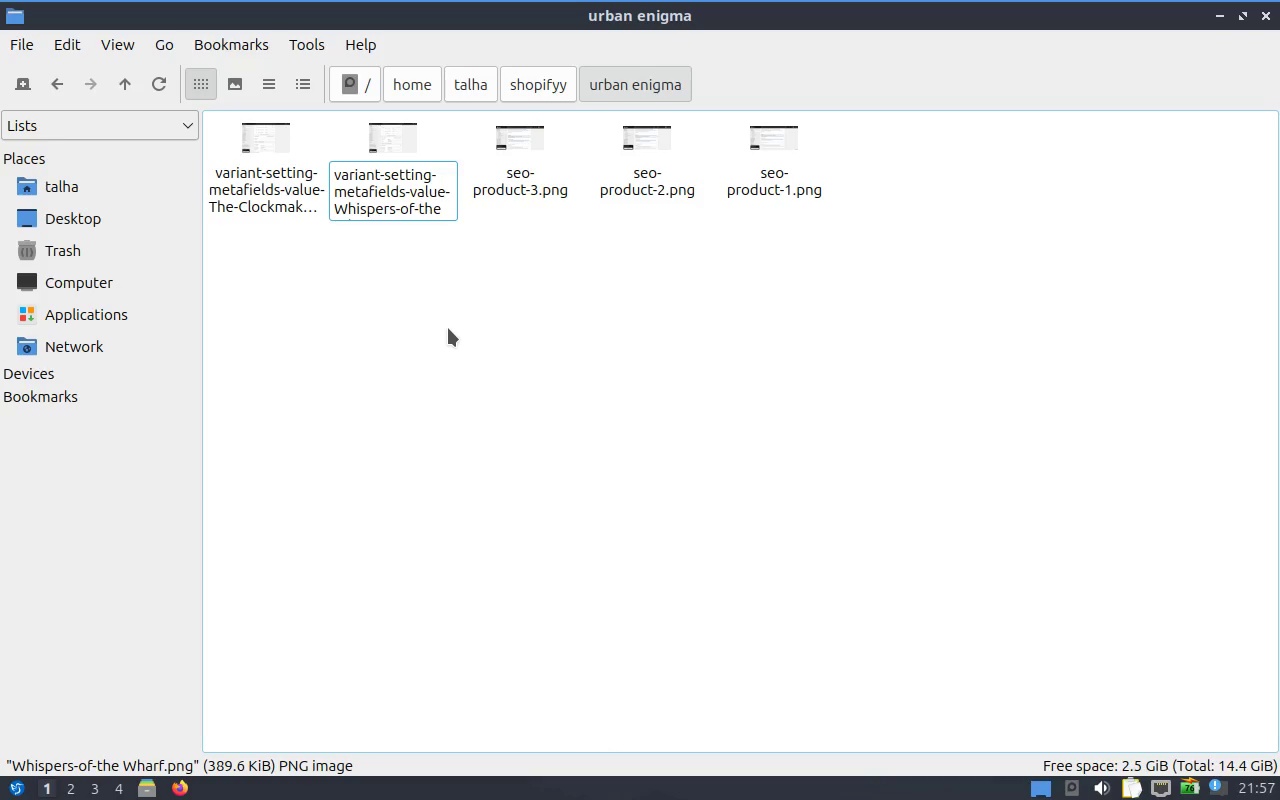 
key(Enter)
 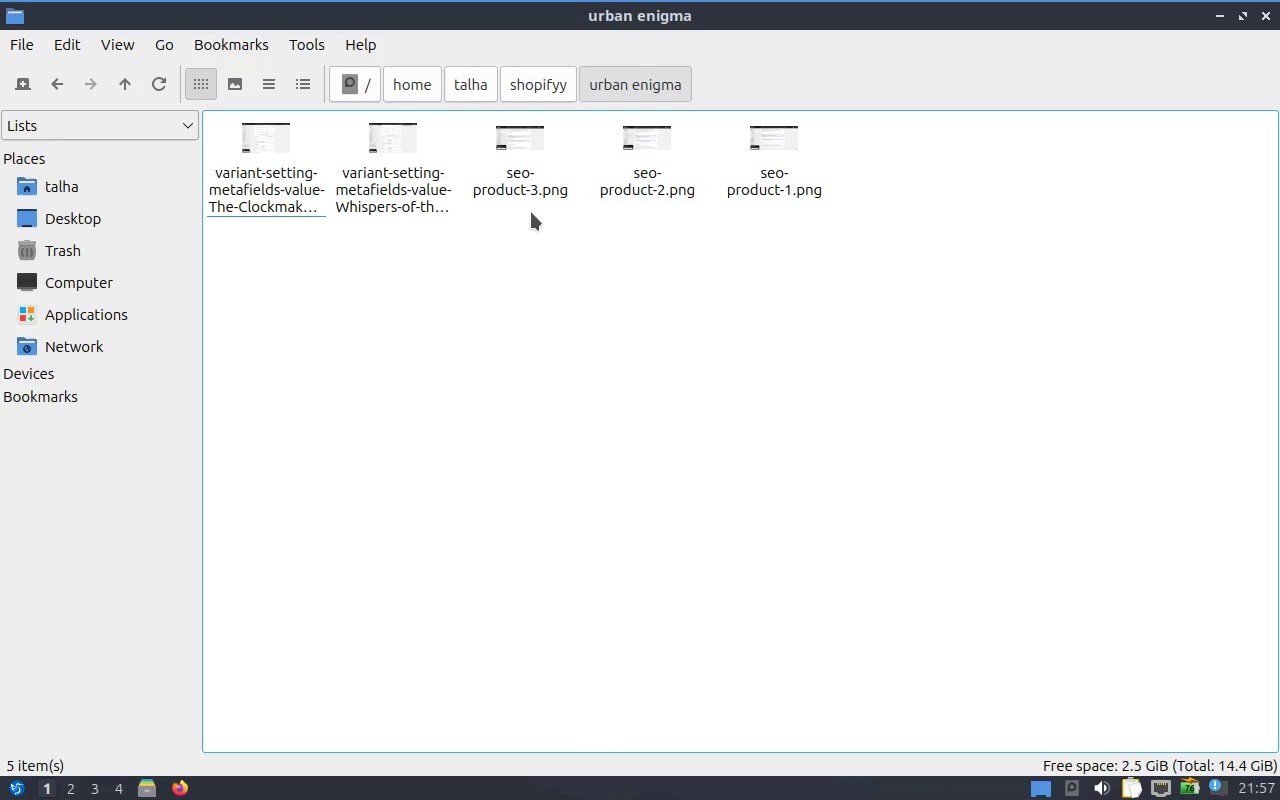 
hold_key(key=AltLeft, duration=1.66)
 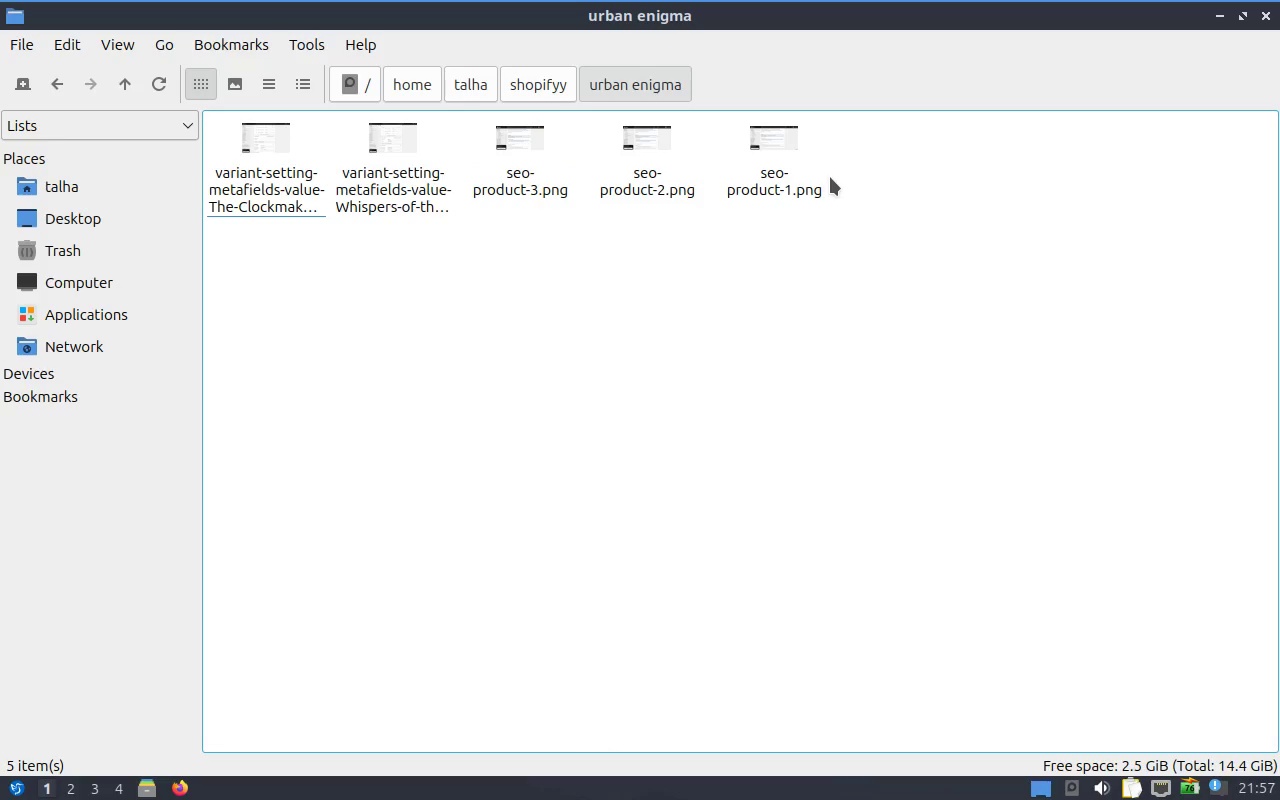 
mouse_move([798, 202])
 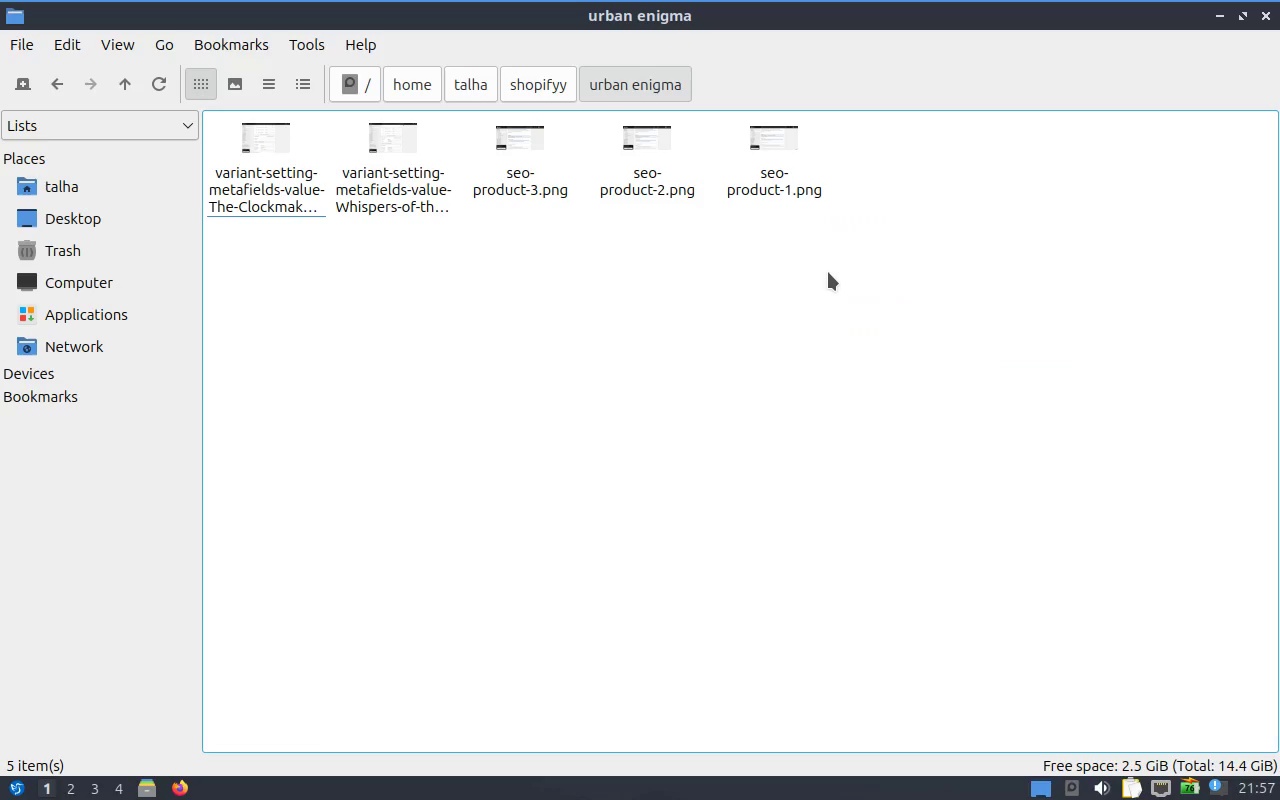 
hold_key(key=AltLeft, duration=0.5)
 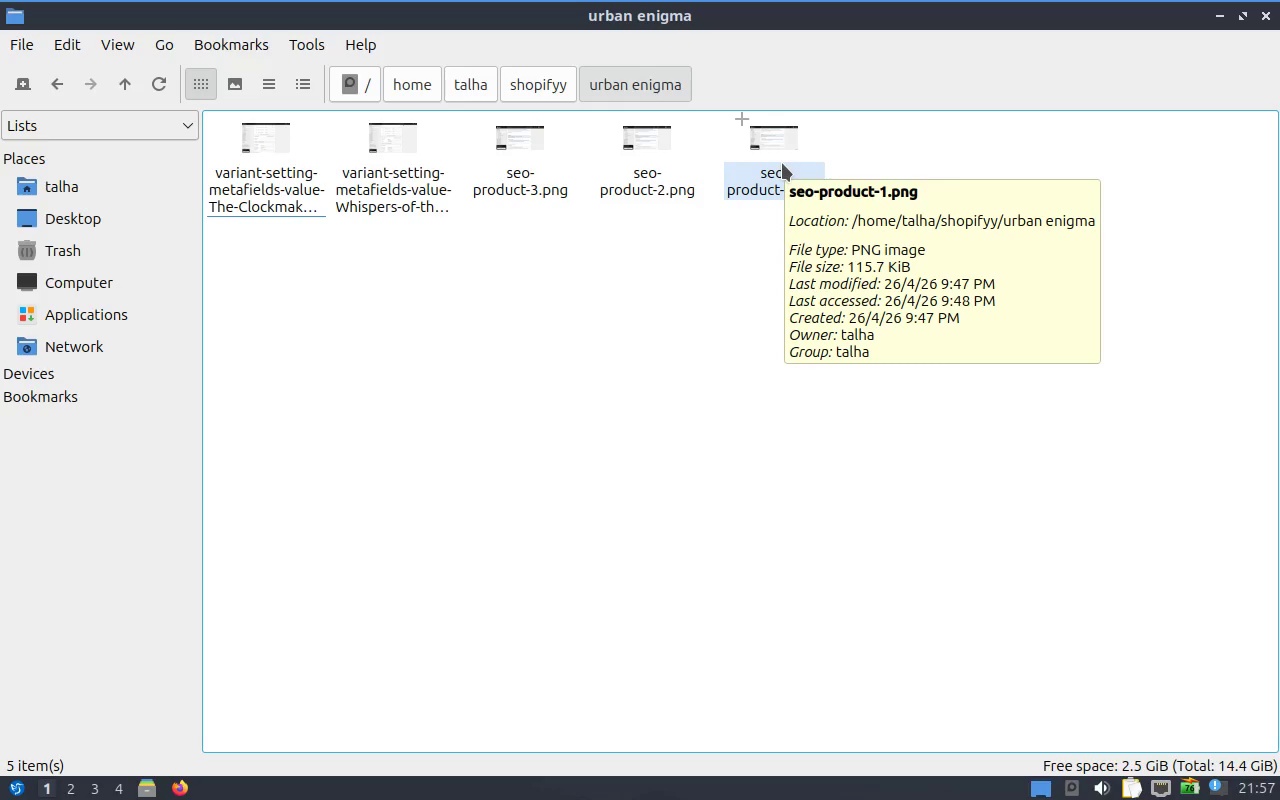 
key(Alt+Tab)
 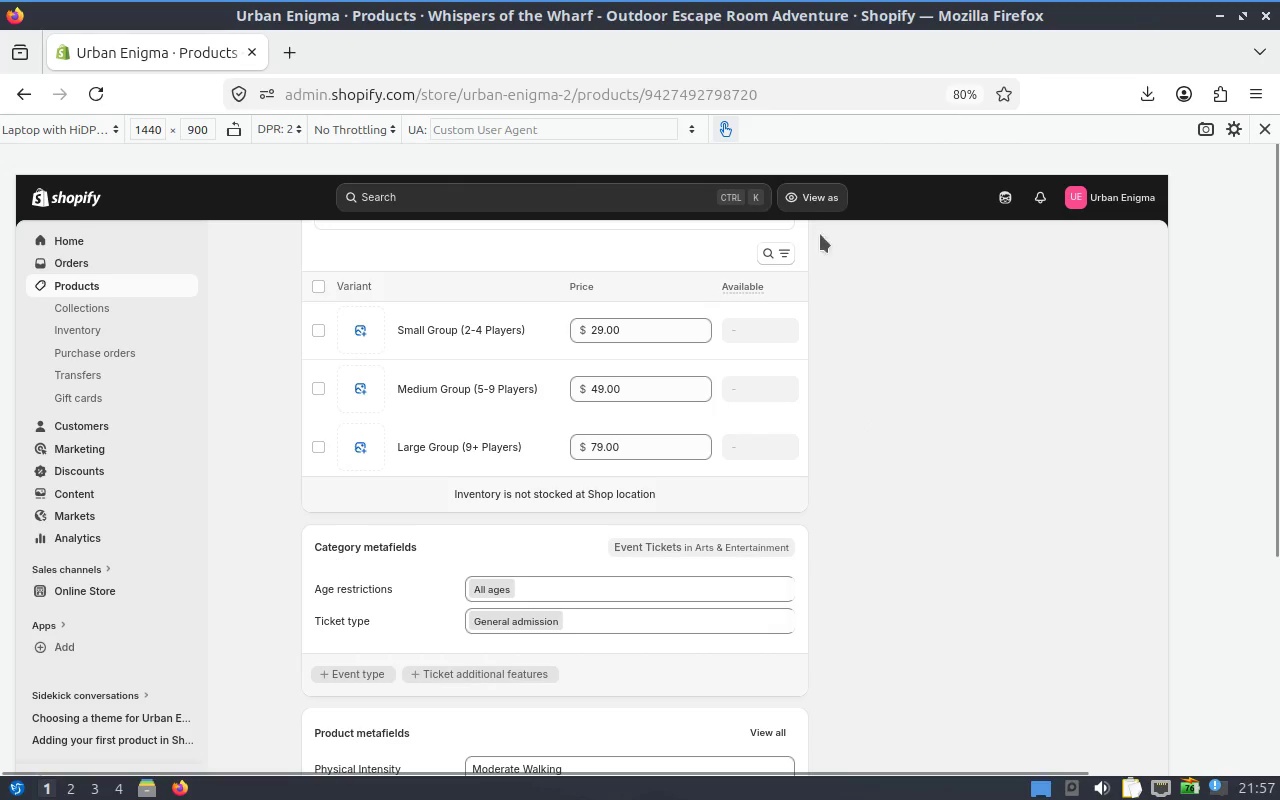 
left_click_drag(start_coordinate=[931, 504], to_coordinate=[926, 421])
 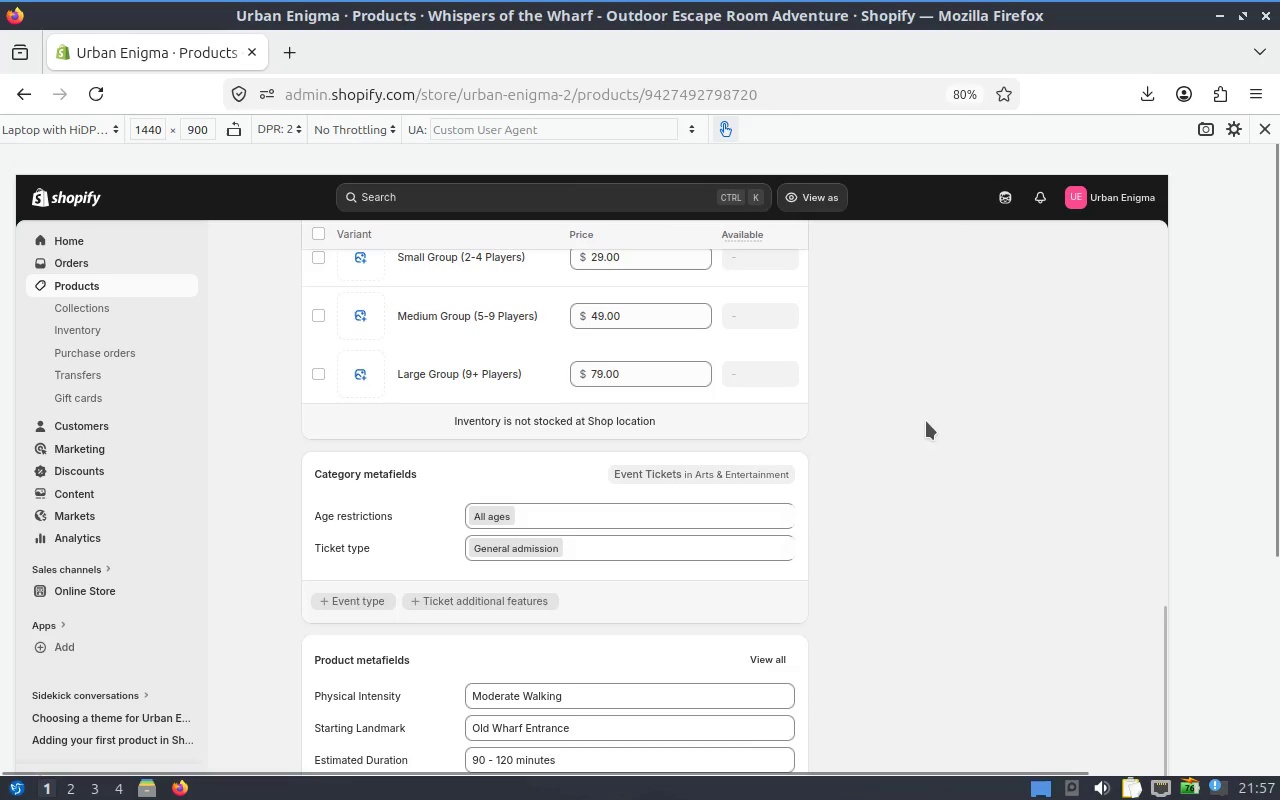 
left_click_drag(start_coordinate=[926, 425], to_coordinate=[928, 688])
 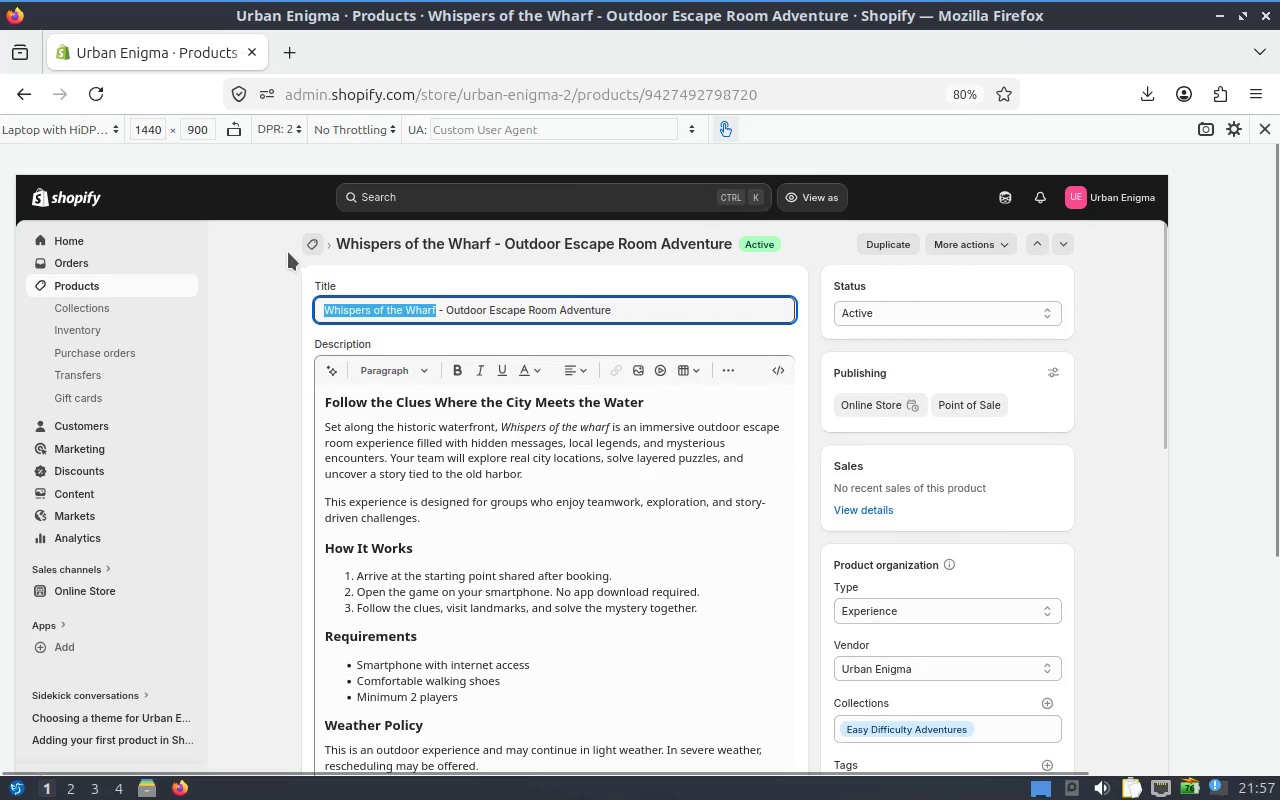 
left_click([319, 244])
 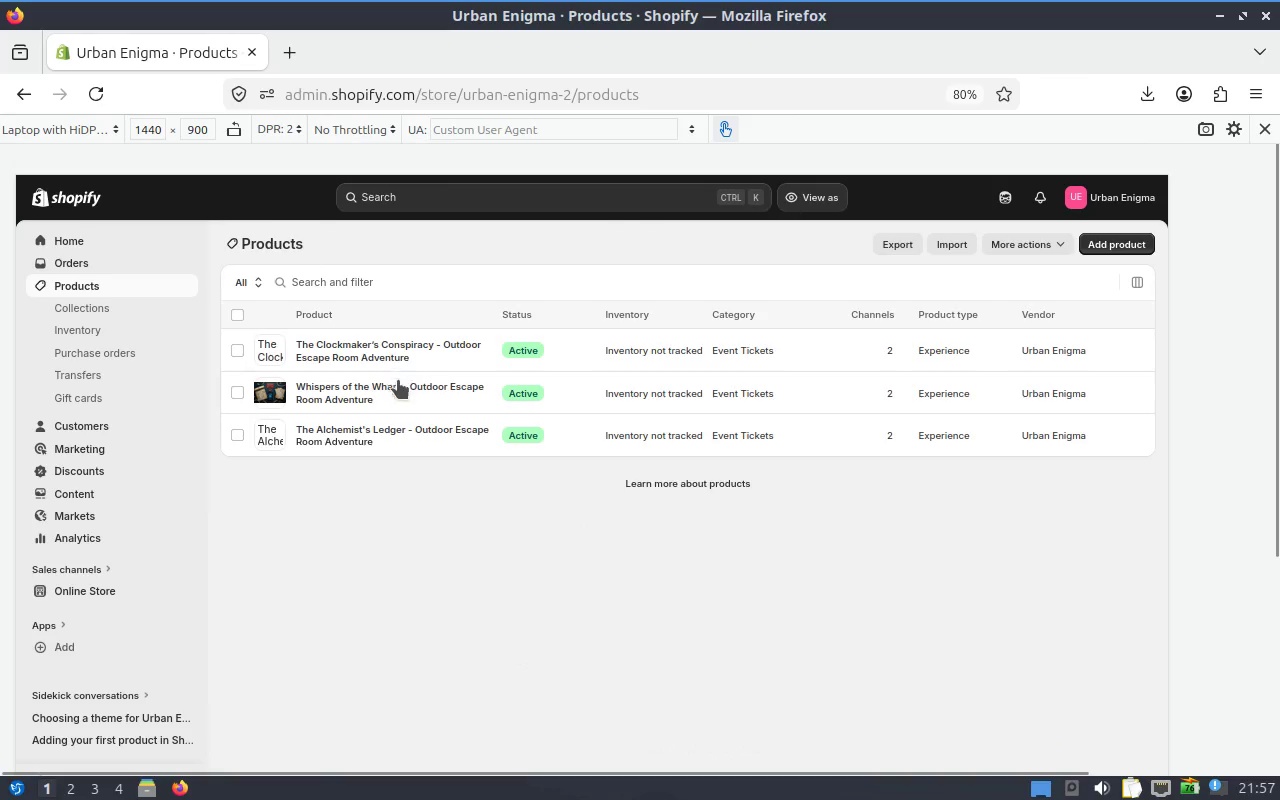 
left_click([355, 429])
 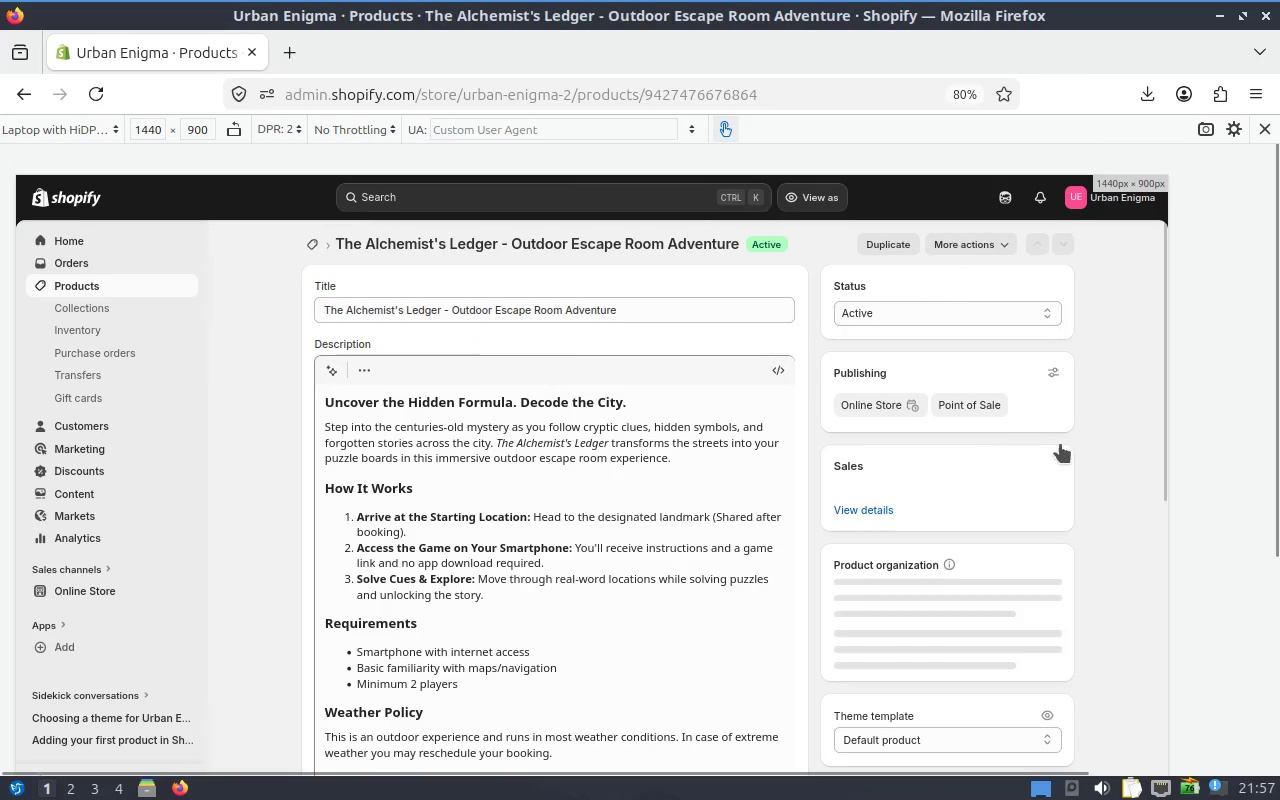 
left_click_drag(start_coordinate=[1114, 505], to_coordinate=[1121, 332])
 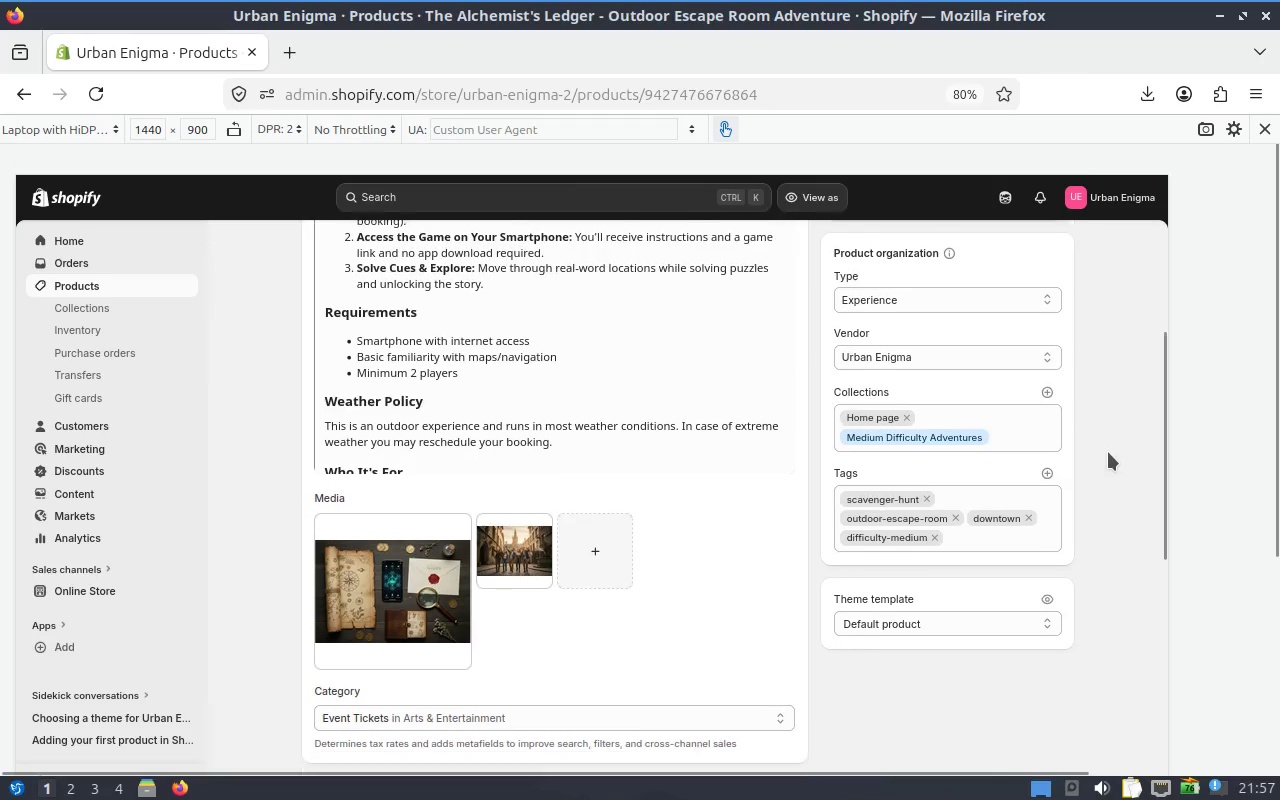 
left_click_drag(start_coordinate=[1101, 359], to_coordinate=[1090, 351])
 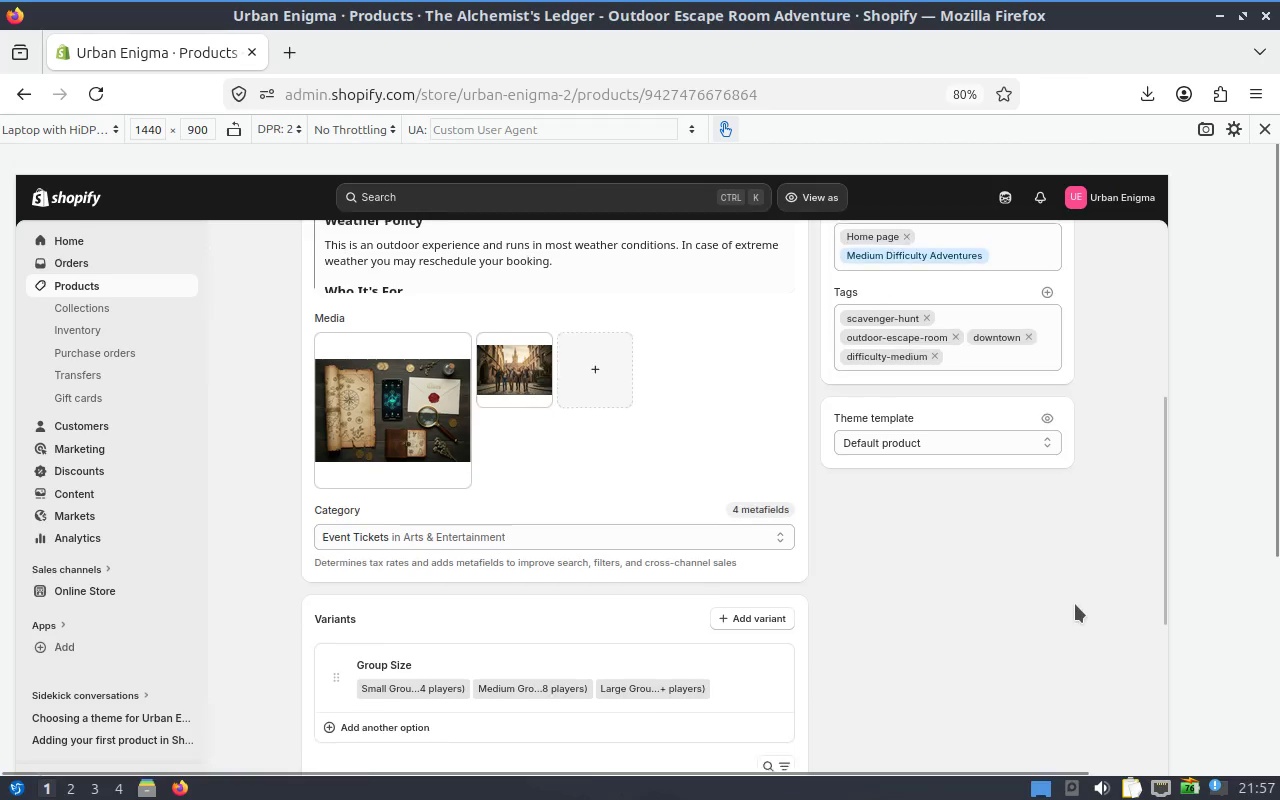 
left_click_drag(start_coordinate=[1065, 623], to_coordinate=[1051, 361])
 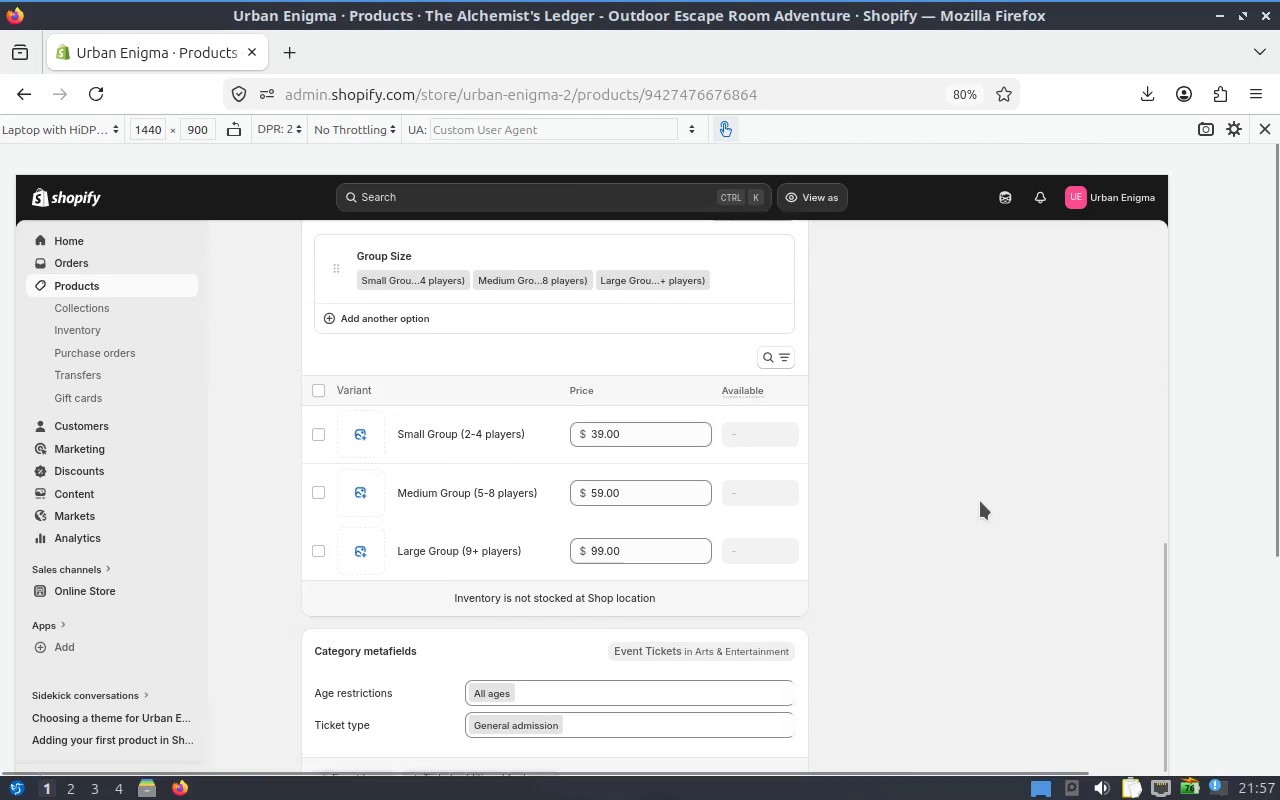 
left_click_drag(start_coordinate=[975, 521], to_coordinate=[948, 521])
 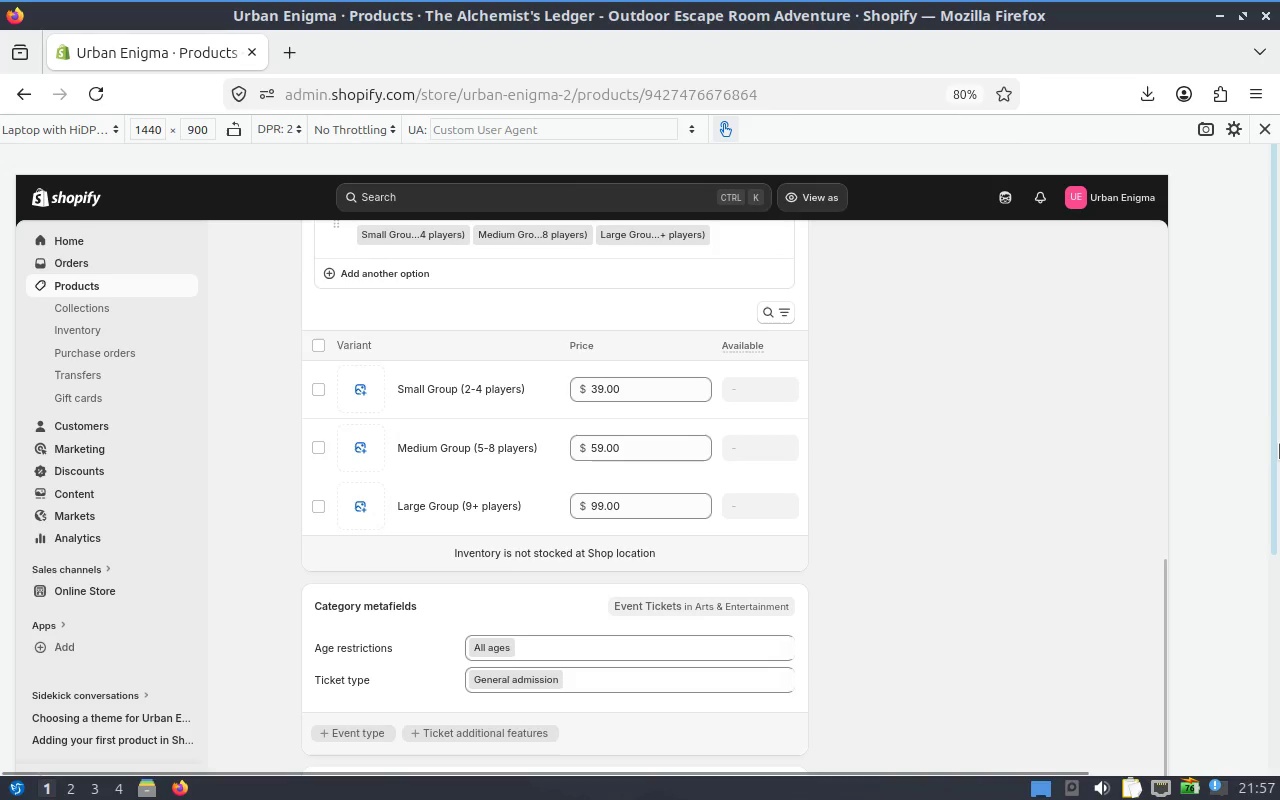 
left_click_drag(start_coordinate=[1278, 440], to_coordinate=[1261, 636])
 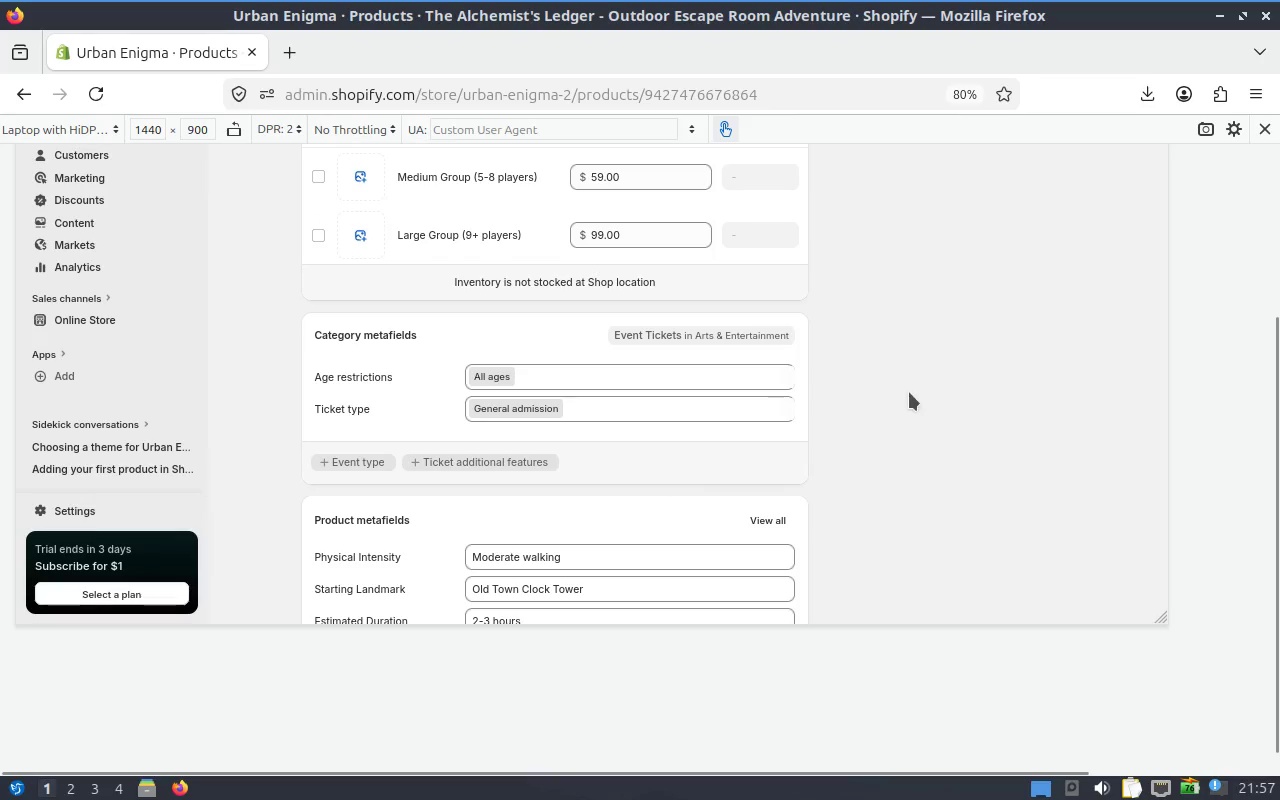 
left_click_drag(start_coordinate=[909, 392], to_coordinate=[913, 329])
 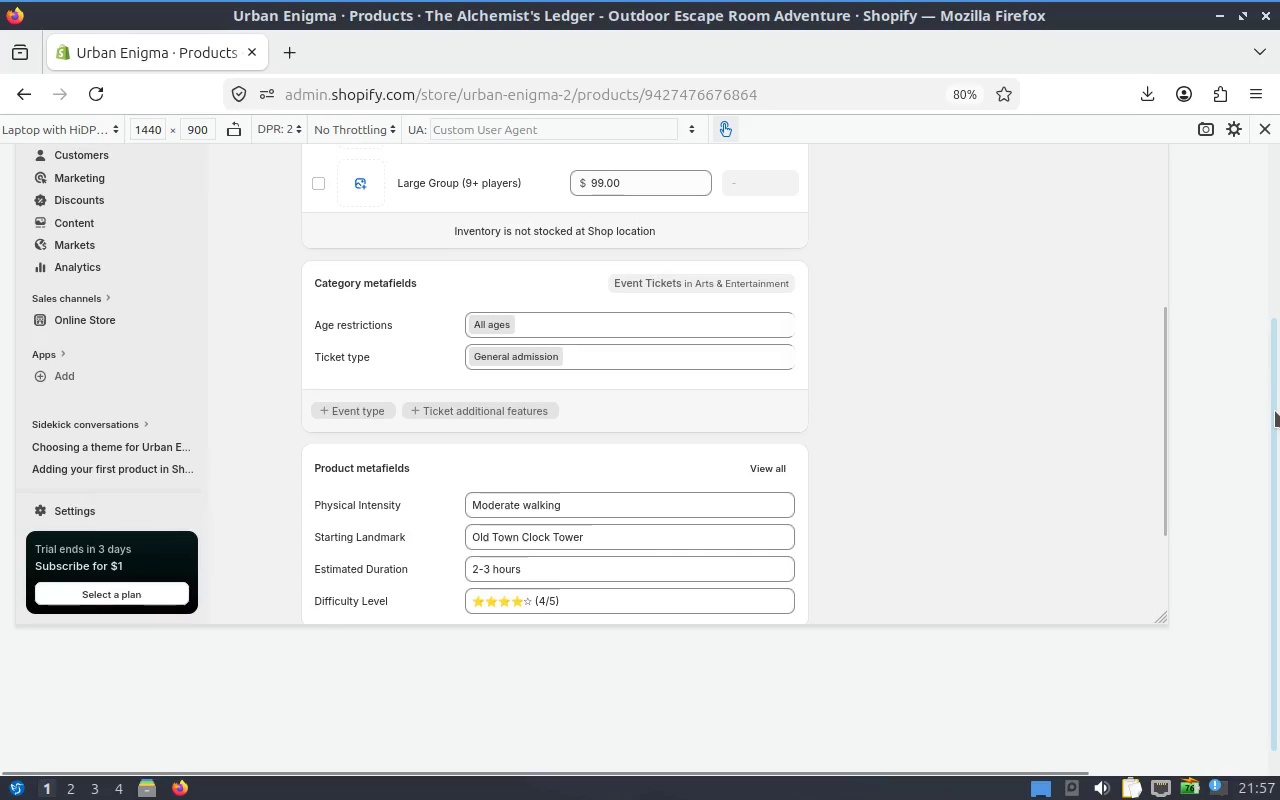 
left_click_drag(start_coordinate=[1275, 411], to_coordinate=[1268, 246])
 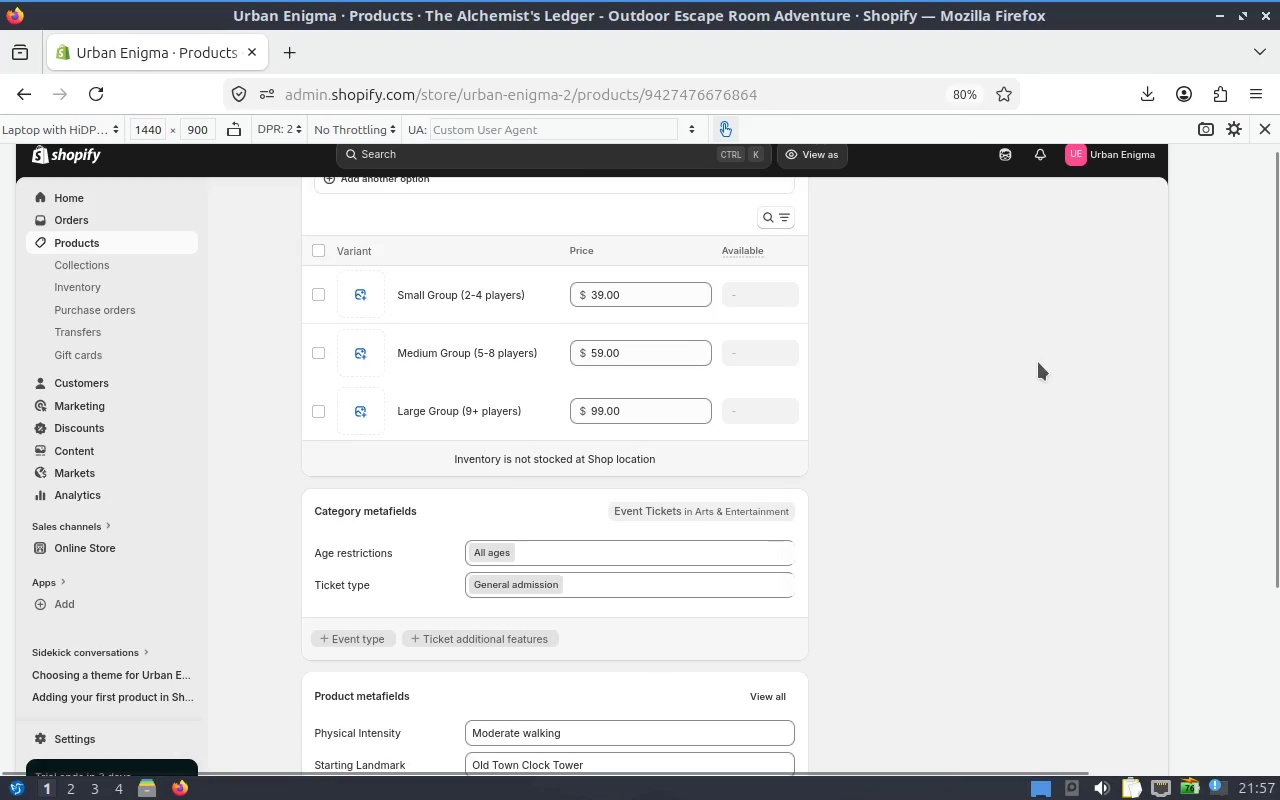 
left_click_drag(start_coordinate=[1013, 366], to_coordinate=[1012, 324])
 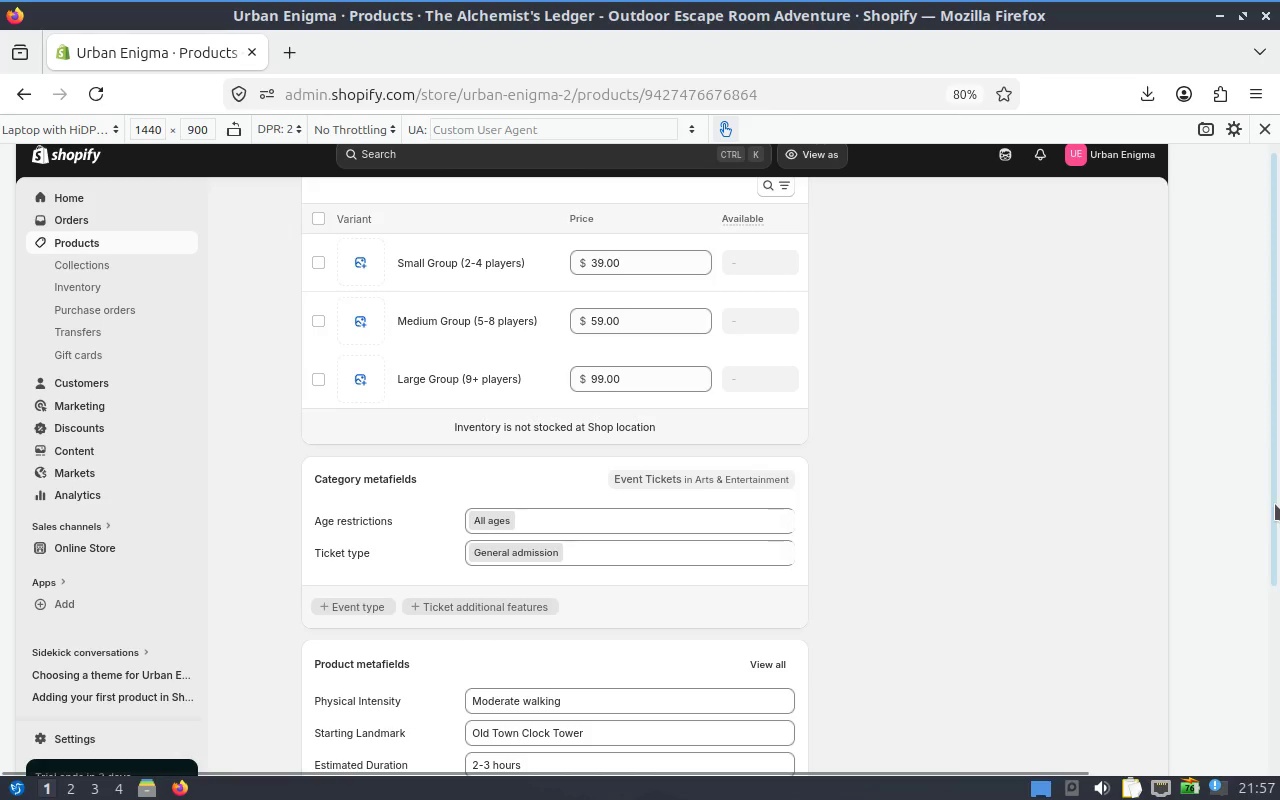 
left_click_drag(start_coordinate=[921, 360], to_coordinate=[939, 501])
 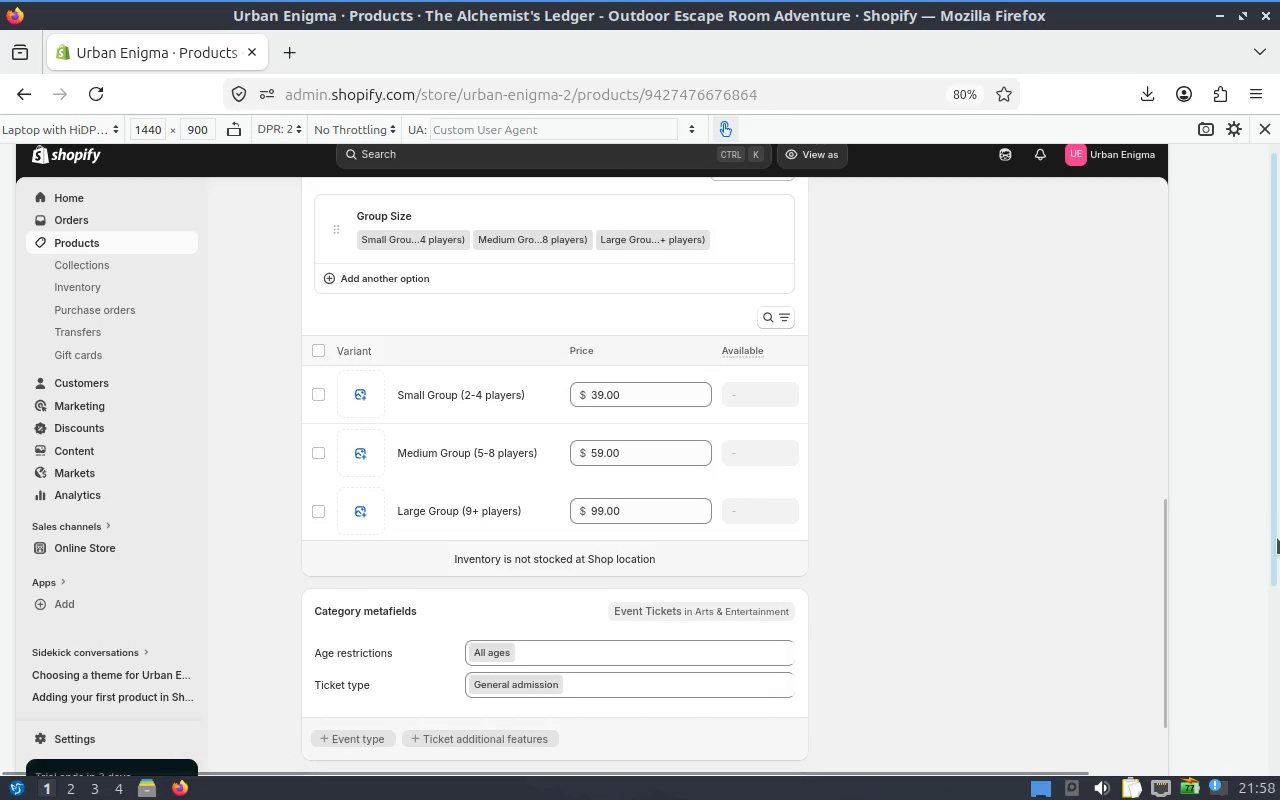 
left_click_drag(start_coordinate=[1279, 513], to_coordinate=[1270, 604])
 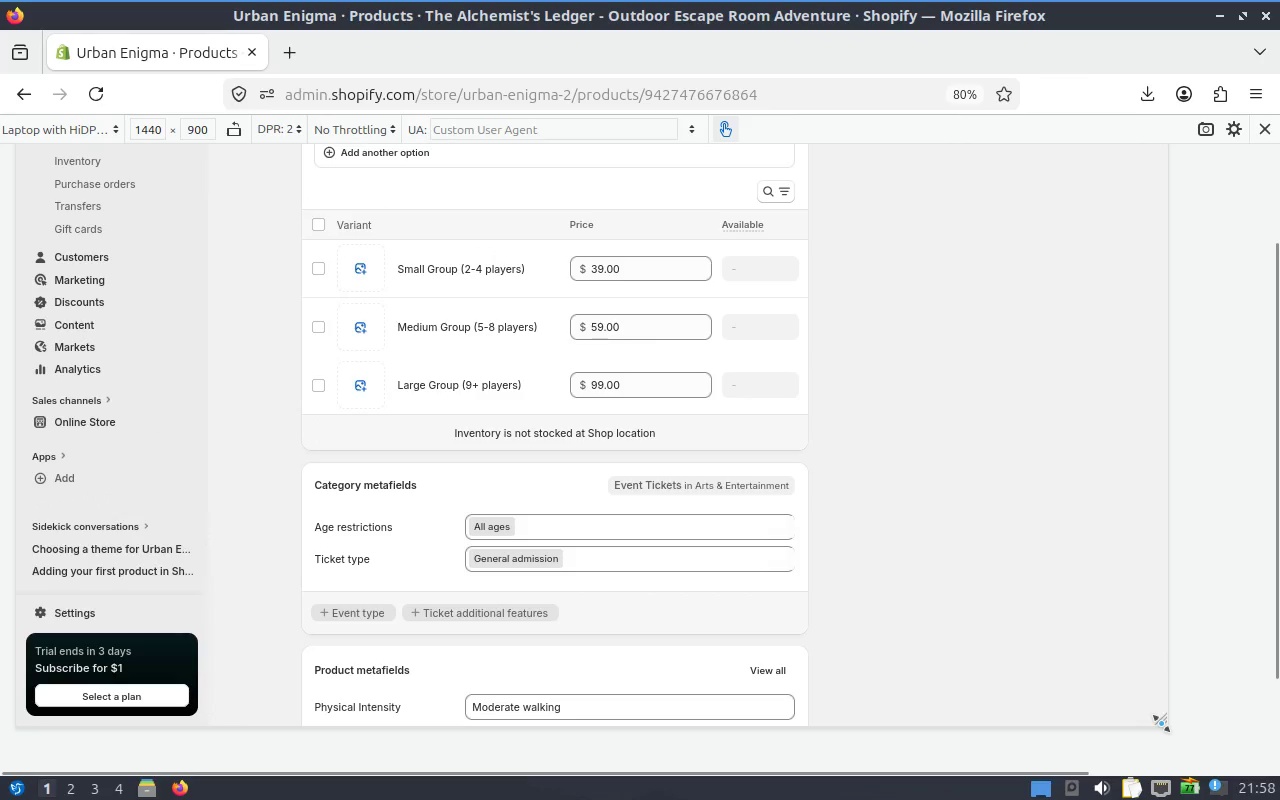 
left_click_drag(start_coordinate=[1161, 722], to_coordinate=[1151, 782])
 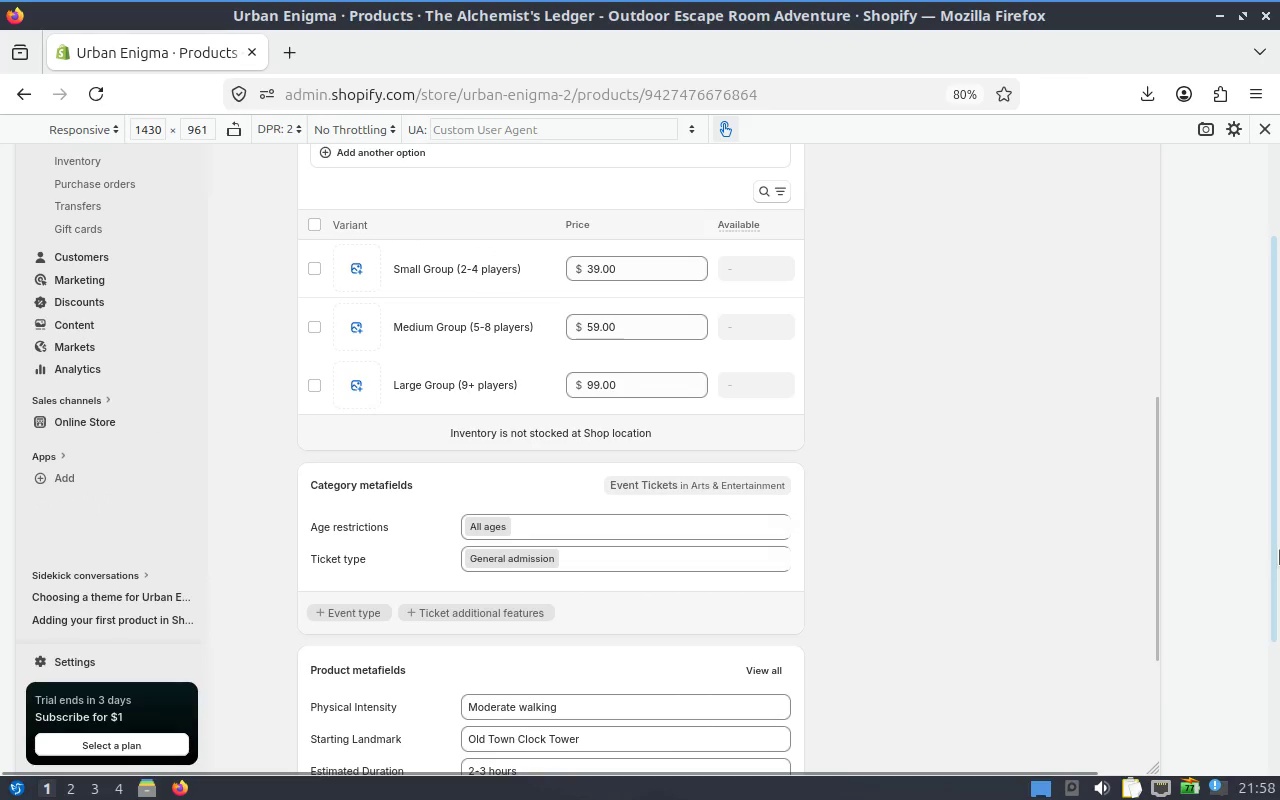 
left_click_drag(start_coordinate=[1279, 548], to_coordinate=[1263, 661])
 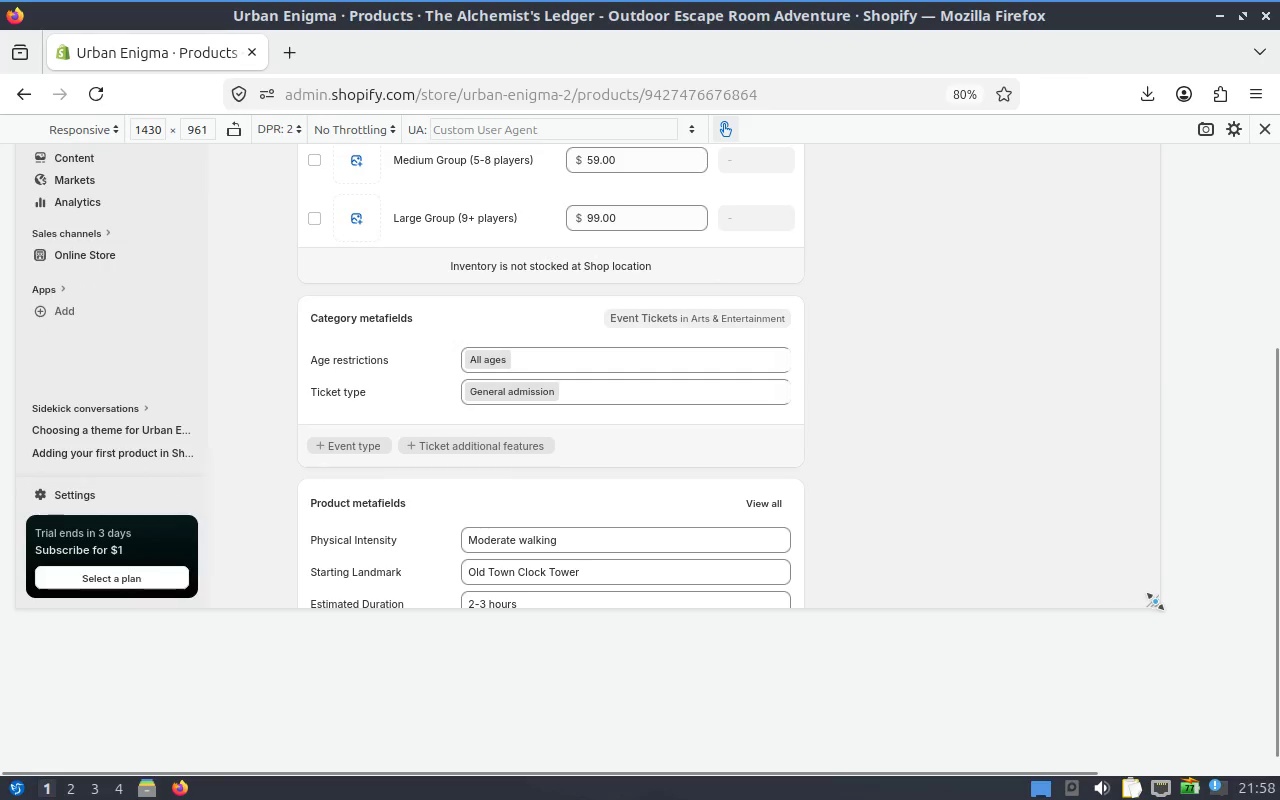 
left_click_drag(start_coordinate=[1152, 603], to_coordinate=[1142, 672])
 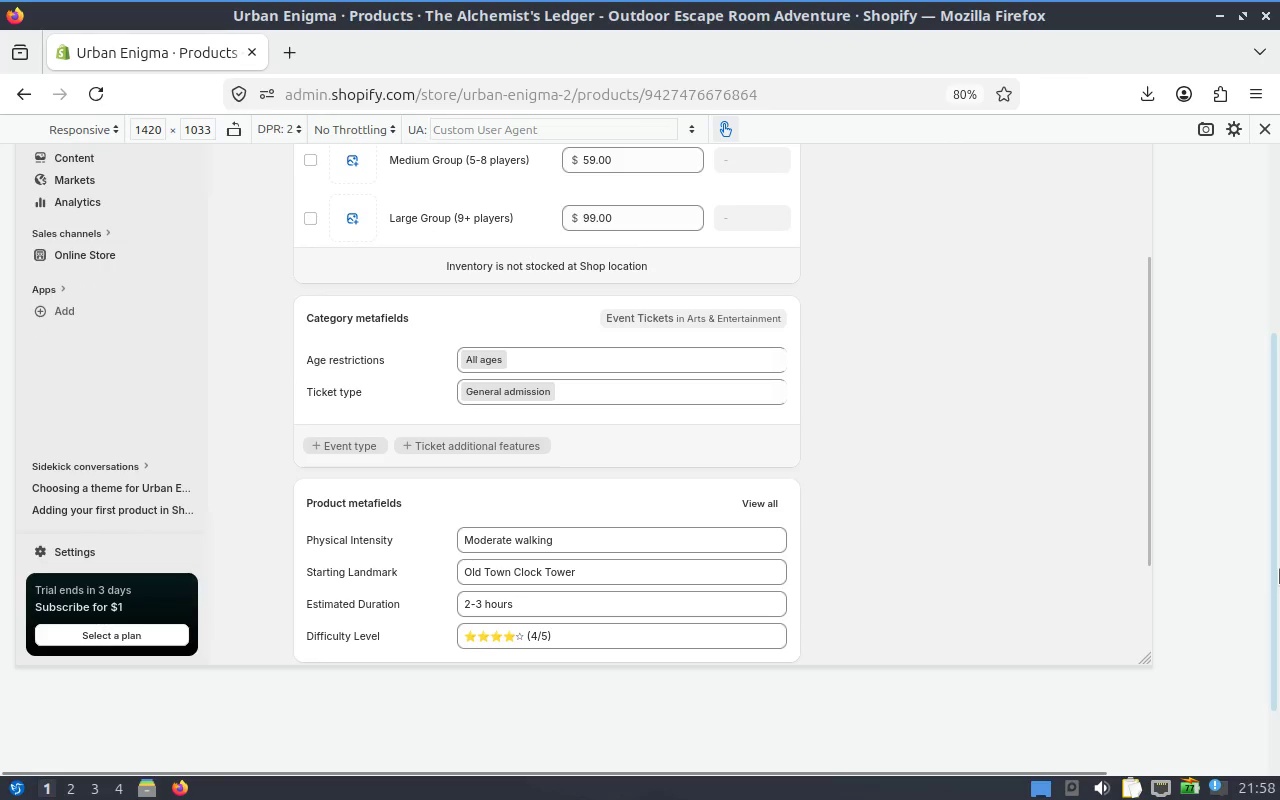 
left_click_drag(start_coordinate=[1279, 568], to_coordinate=[1279, 330])
 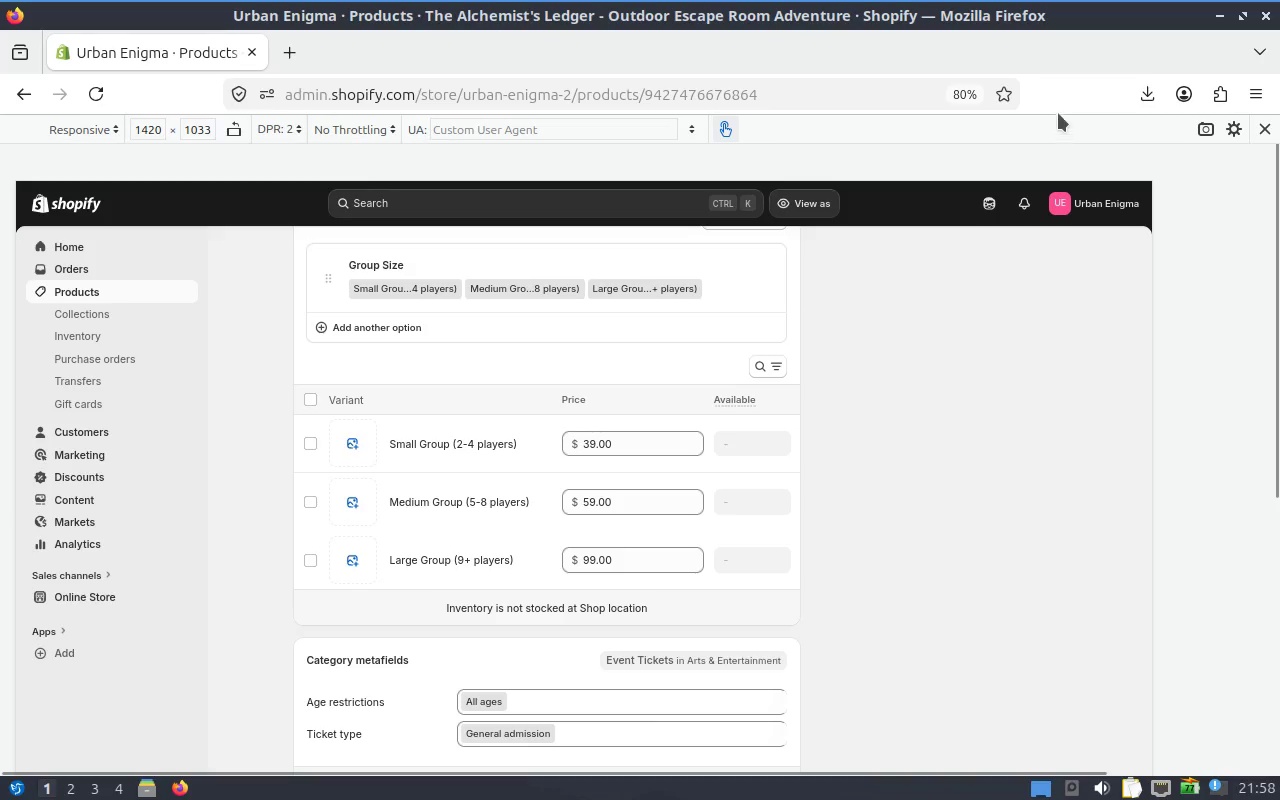 
left_click([1200, 129])
 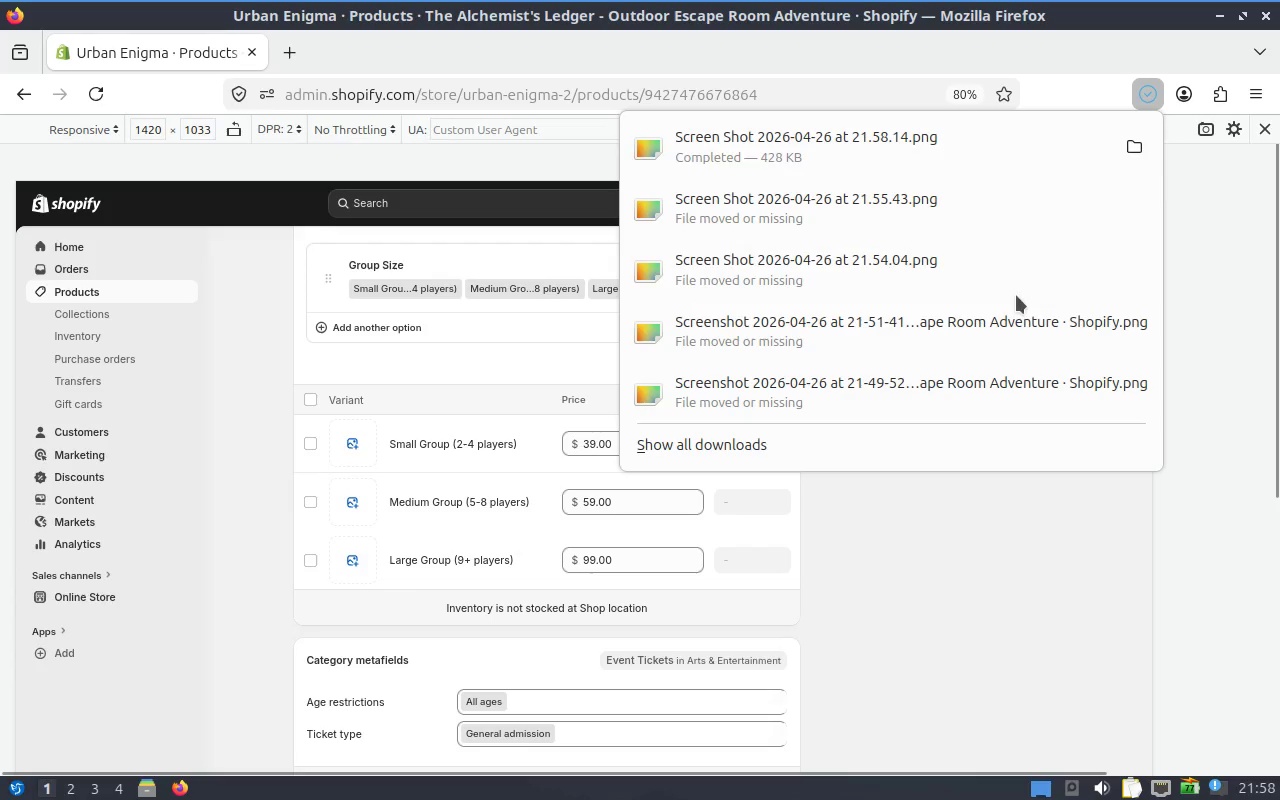 
left_click([1136, 141])
 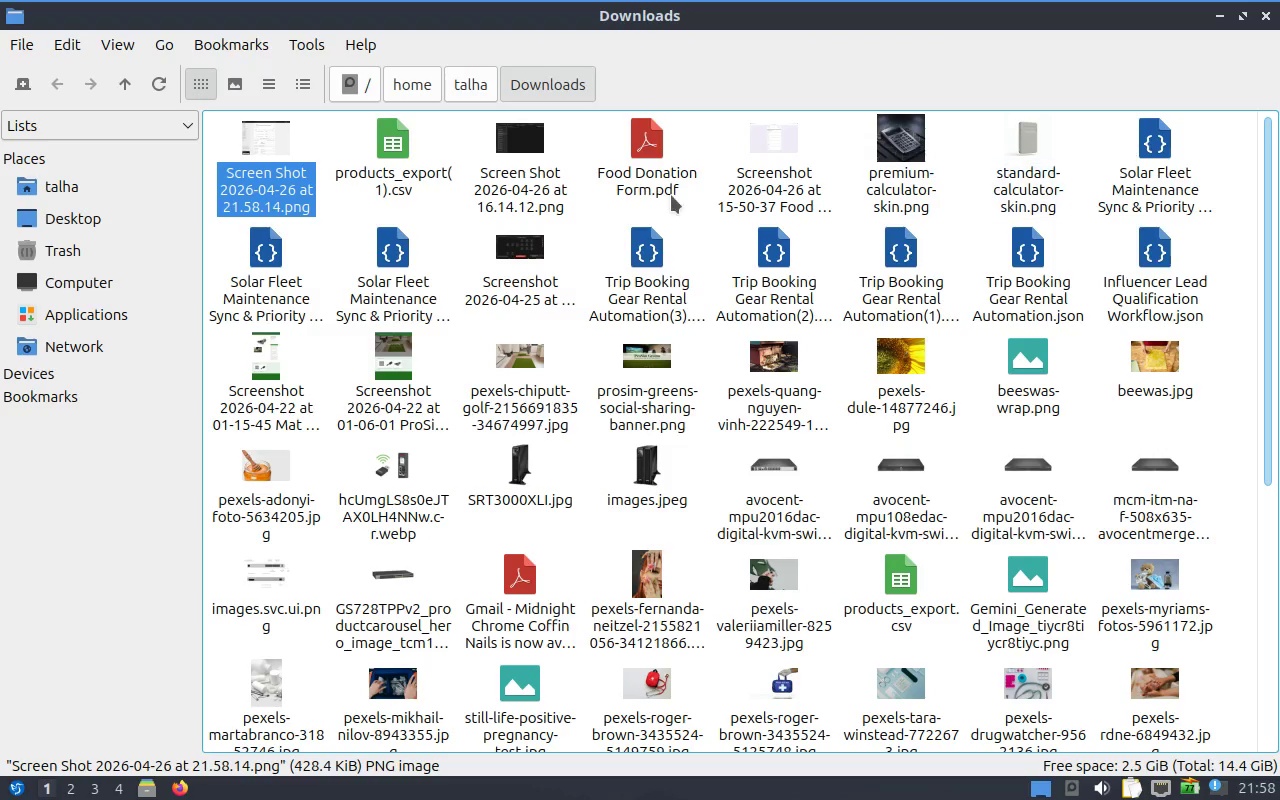 
key(Control+X)
 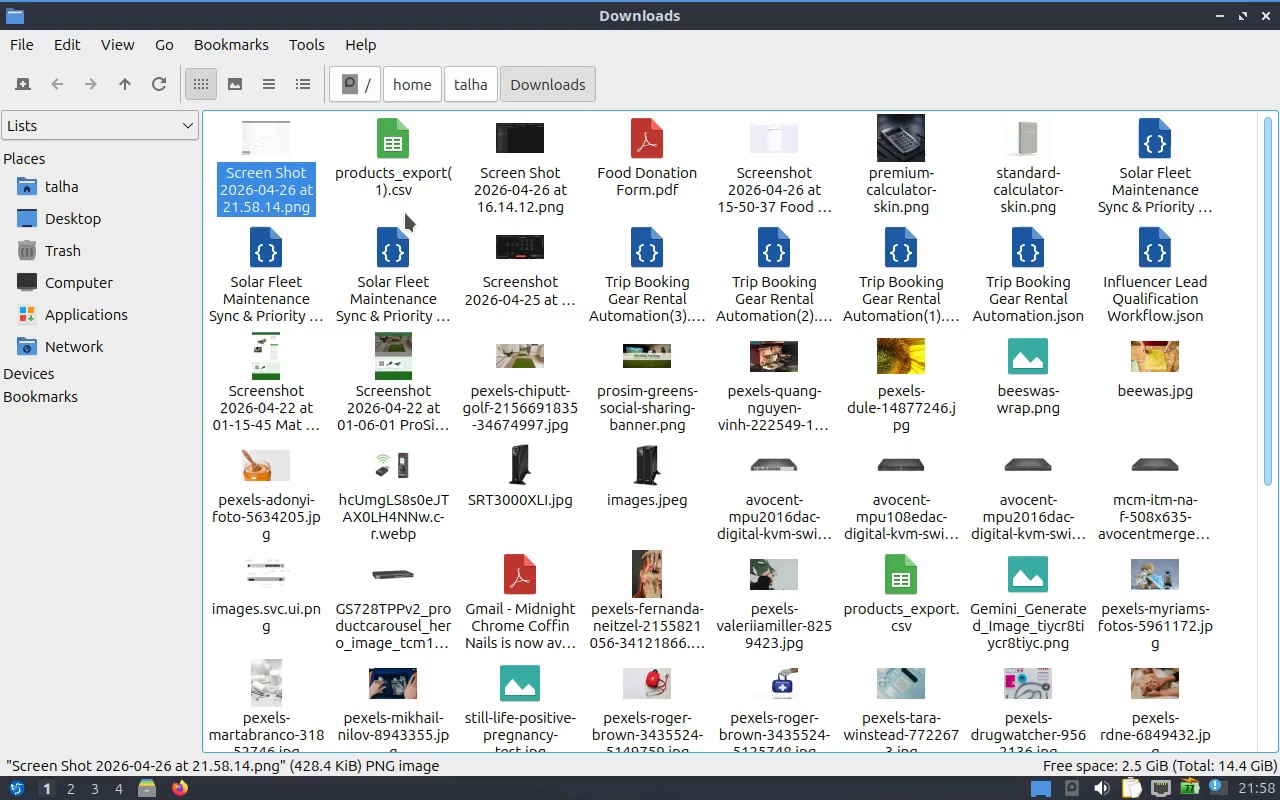 
key(Alt+Tab)
 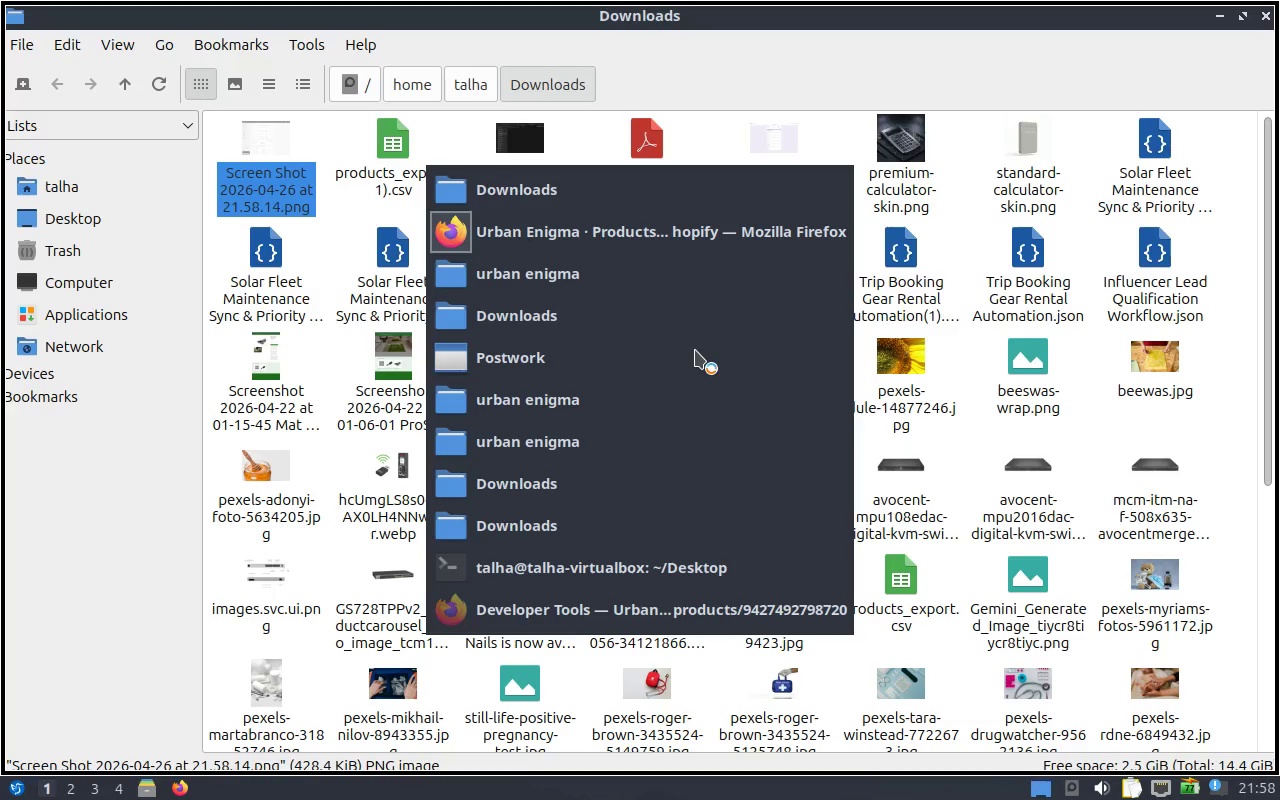 
key(Alt+Tab)
 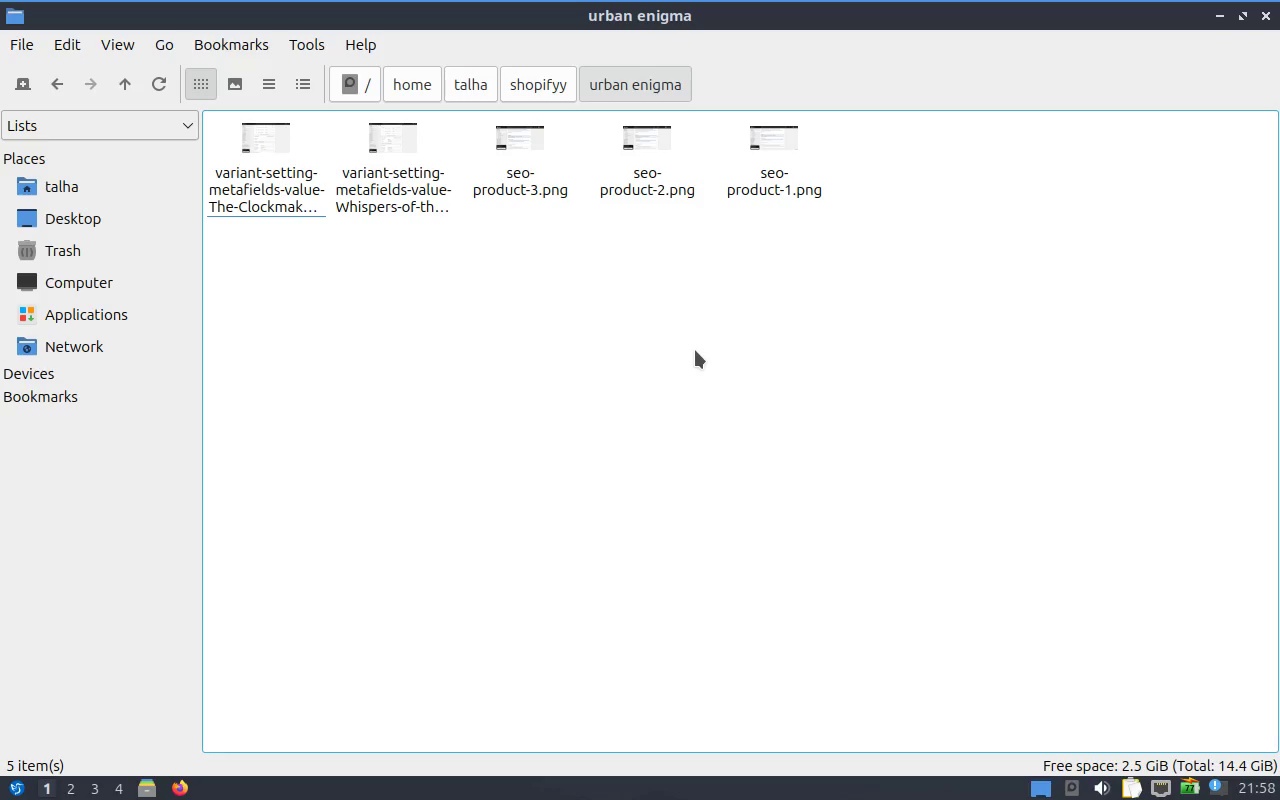 
key(Control+V)
 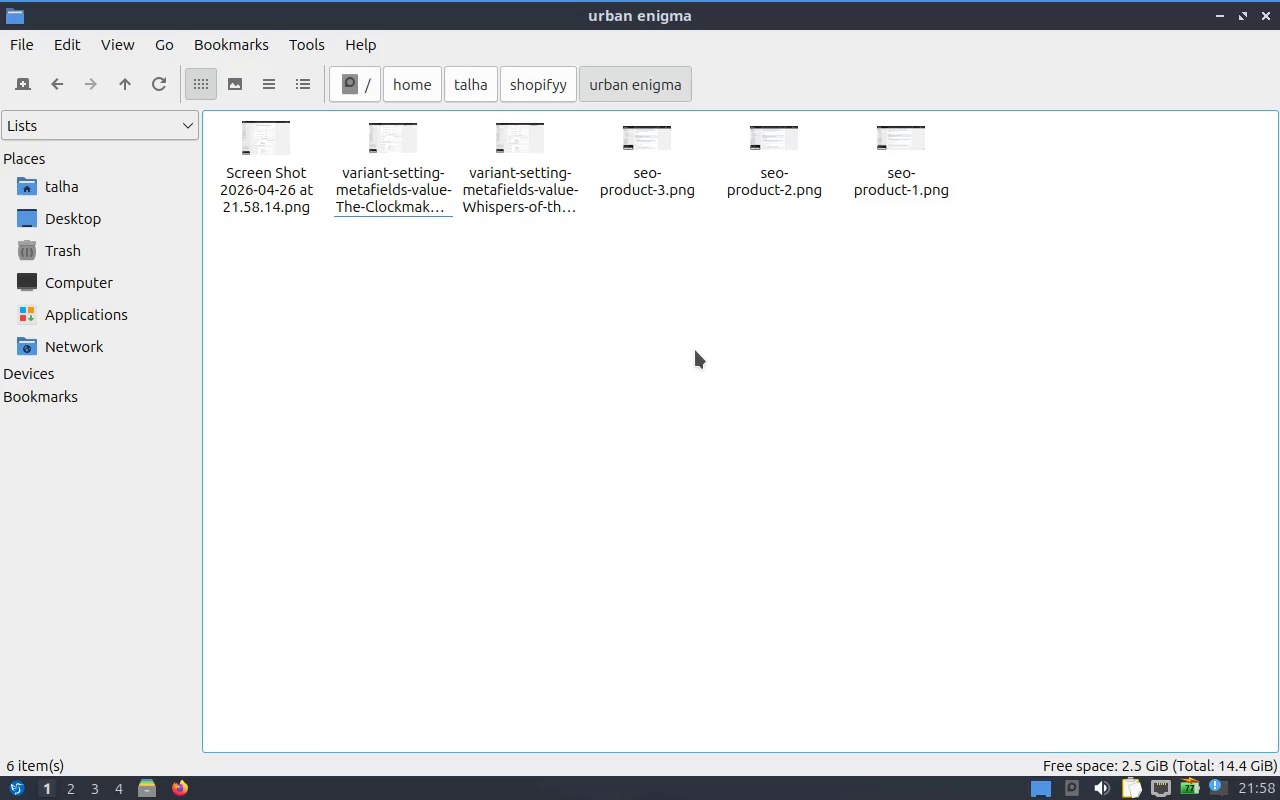 
key(Alt+Tab)
 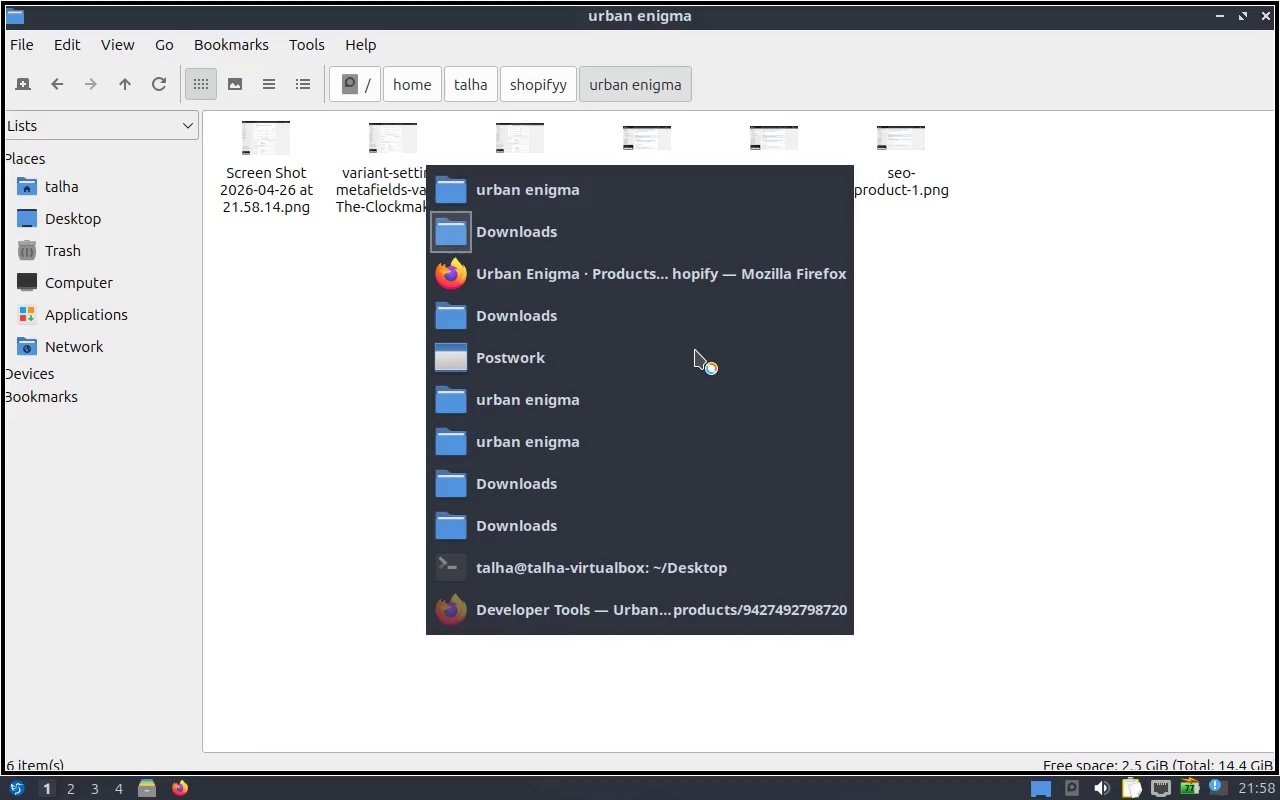 
key(Alt+Tab)
 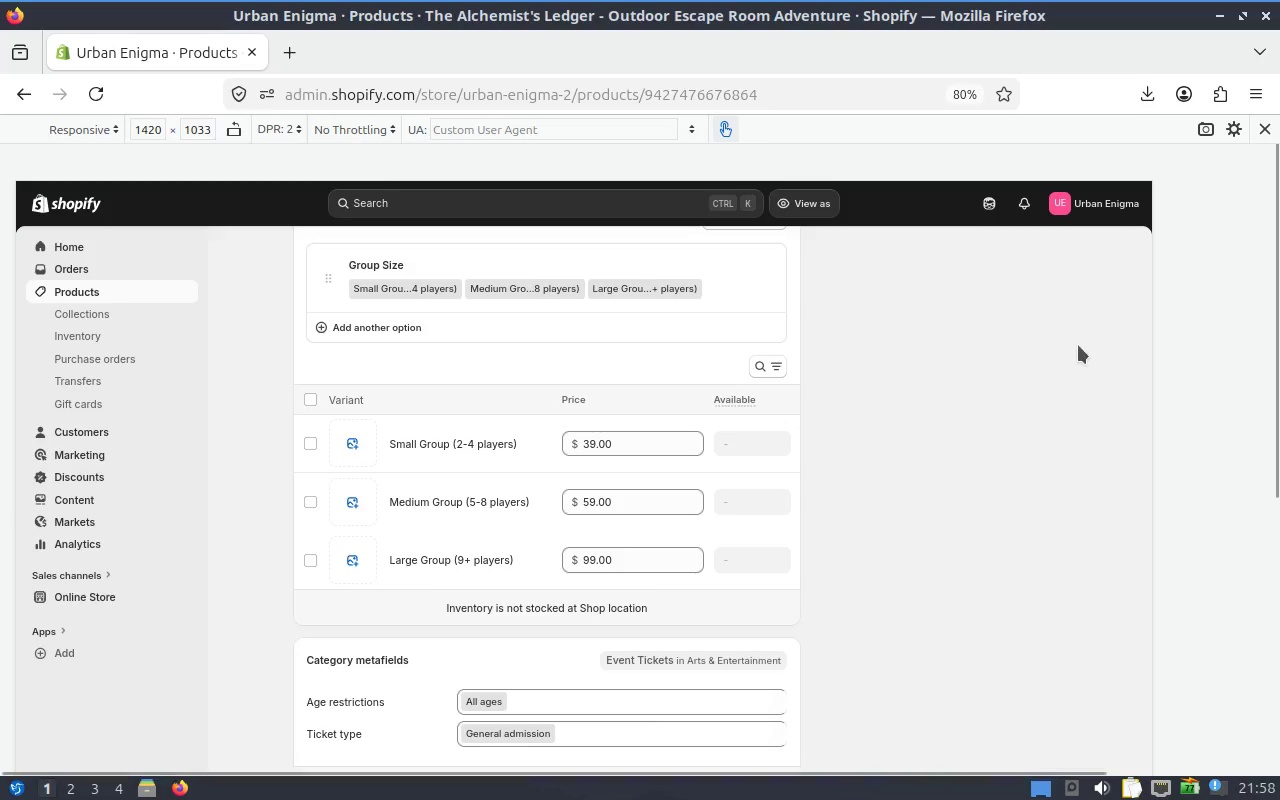 
left_click_drag(start_coordinate=[1043, 345], to_coordinate=[1040, 467])
 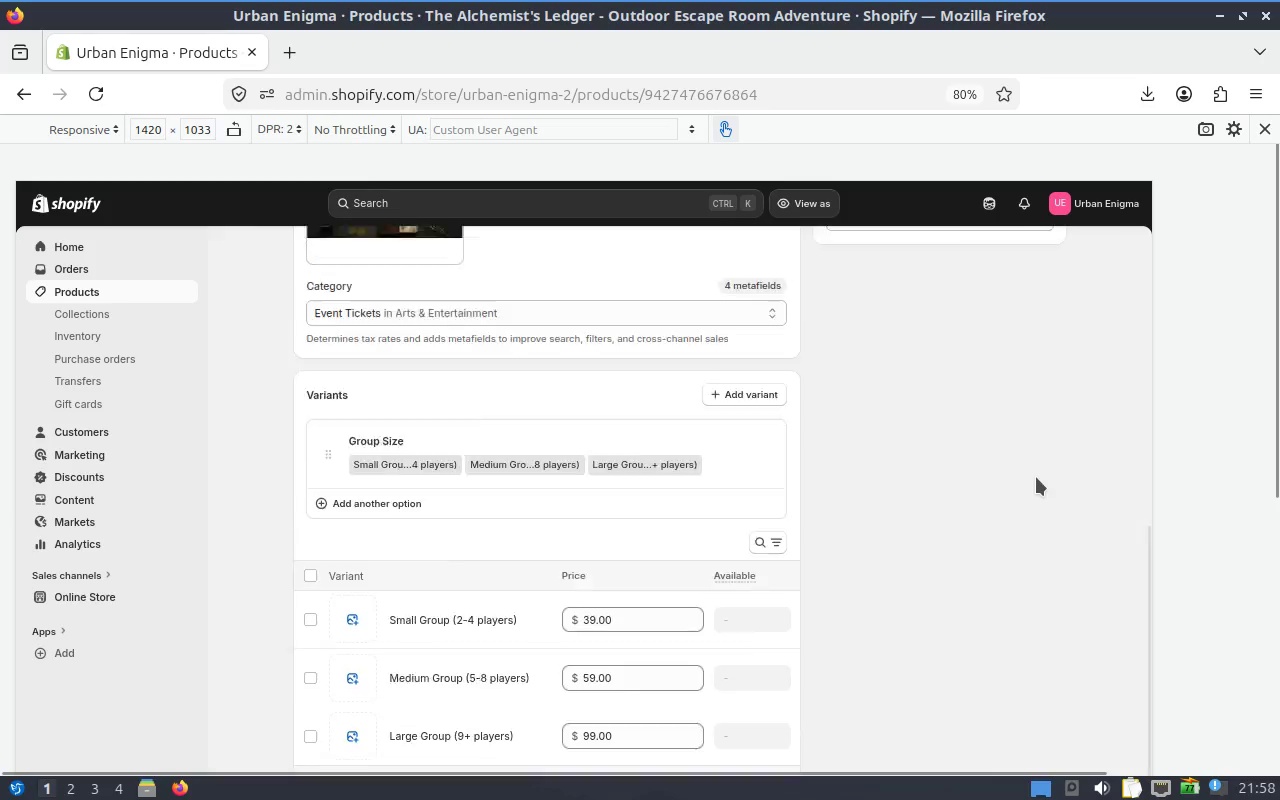 
left_click_drag(start_coordinate=[1036, 477], to_coordinate=[1000, 637])
 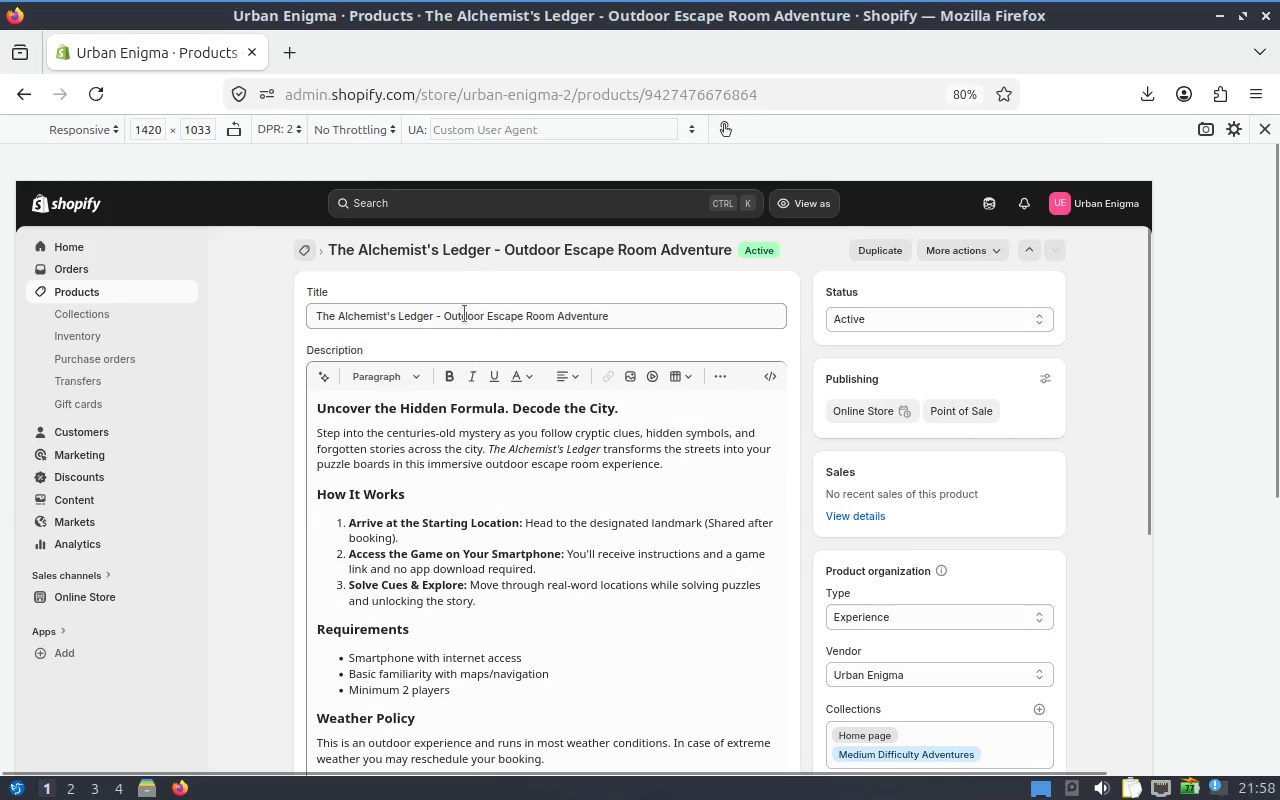 
left_click_drag(start_coordinate=[431, 317], to_coordinate=[275, 305])
 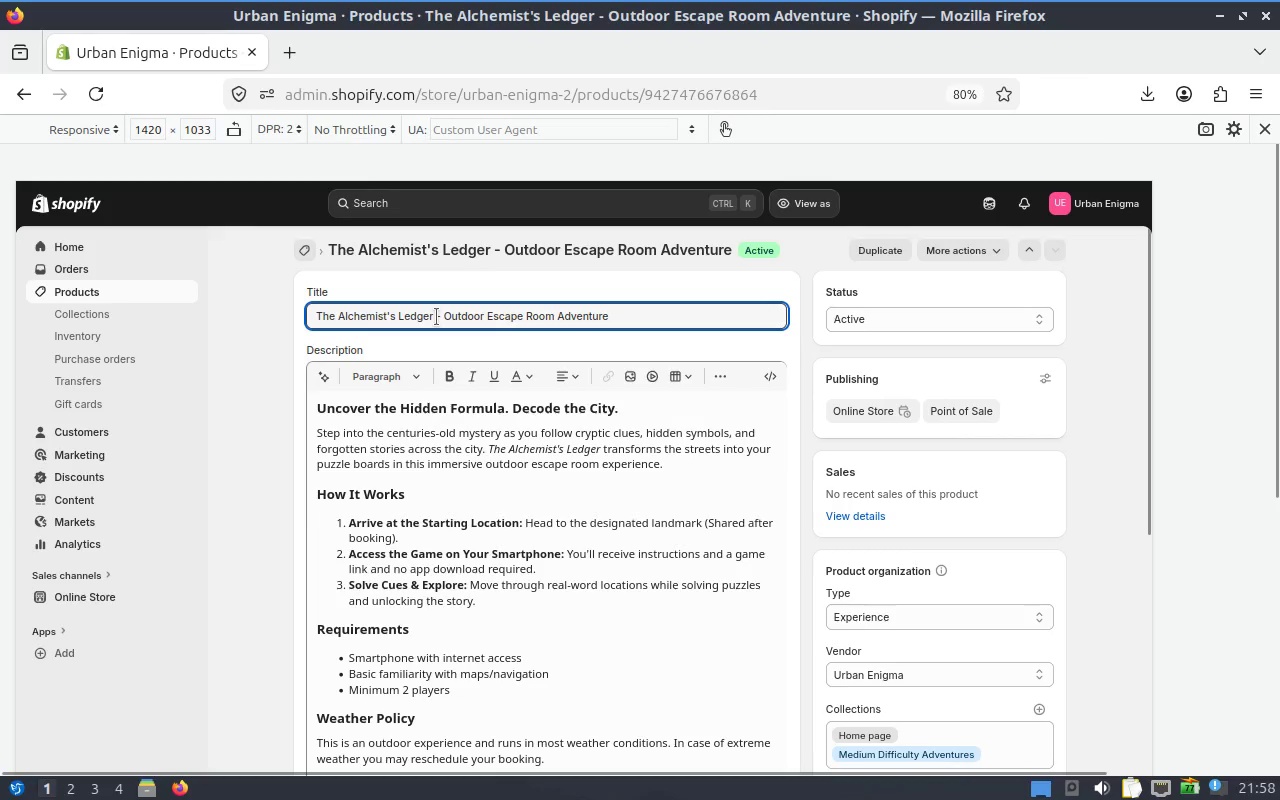 
left_click_drag(start_coordinate=[434, 317], to_coordinate=[252, 297])
 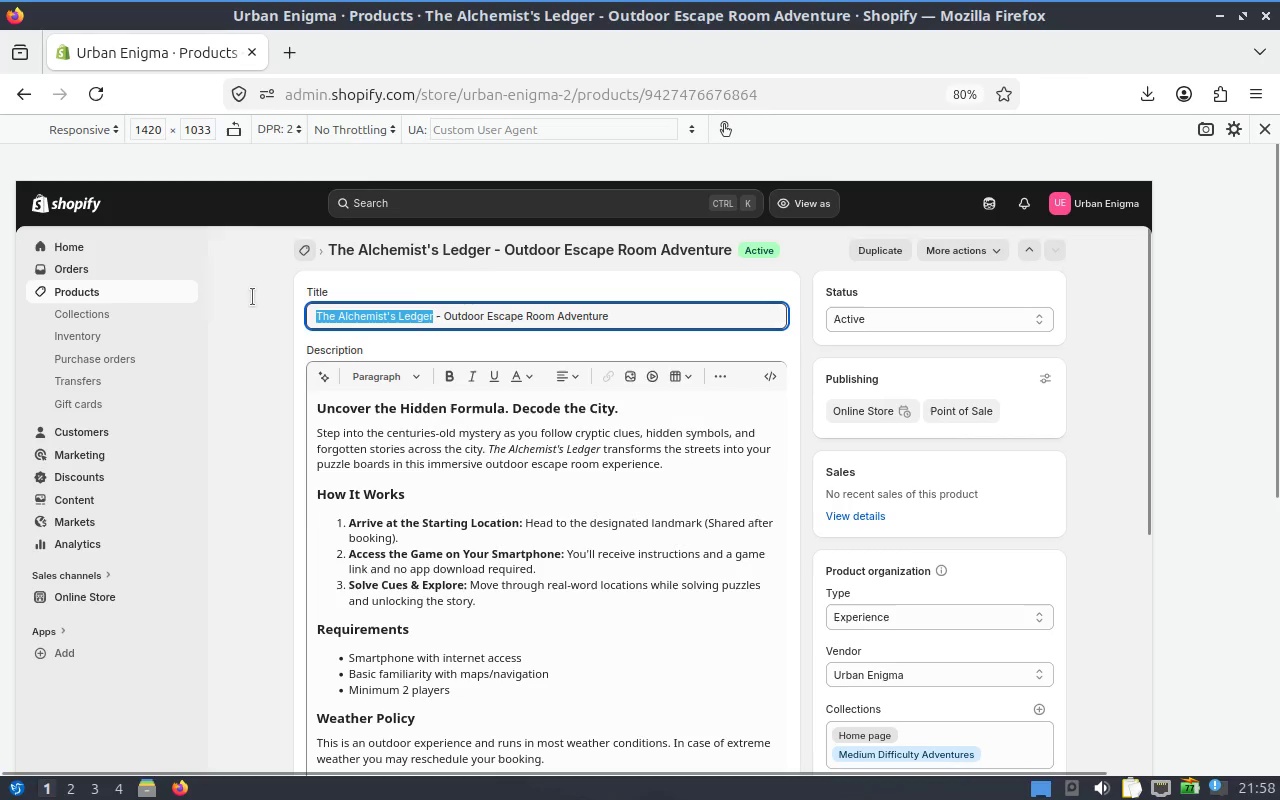 
key(Control+C)
 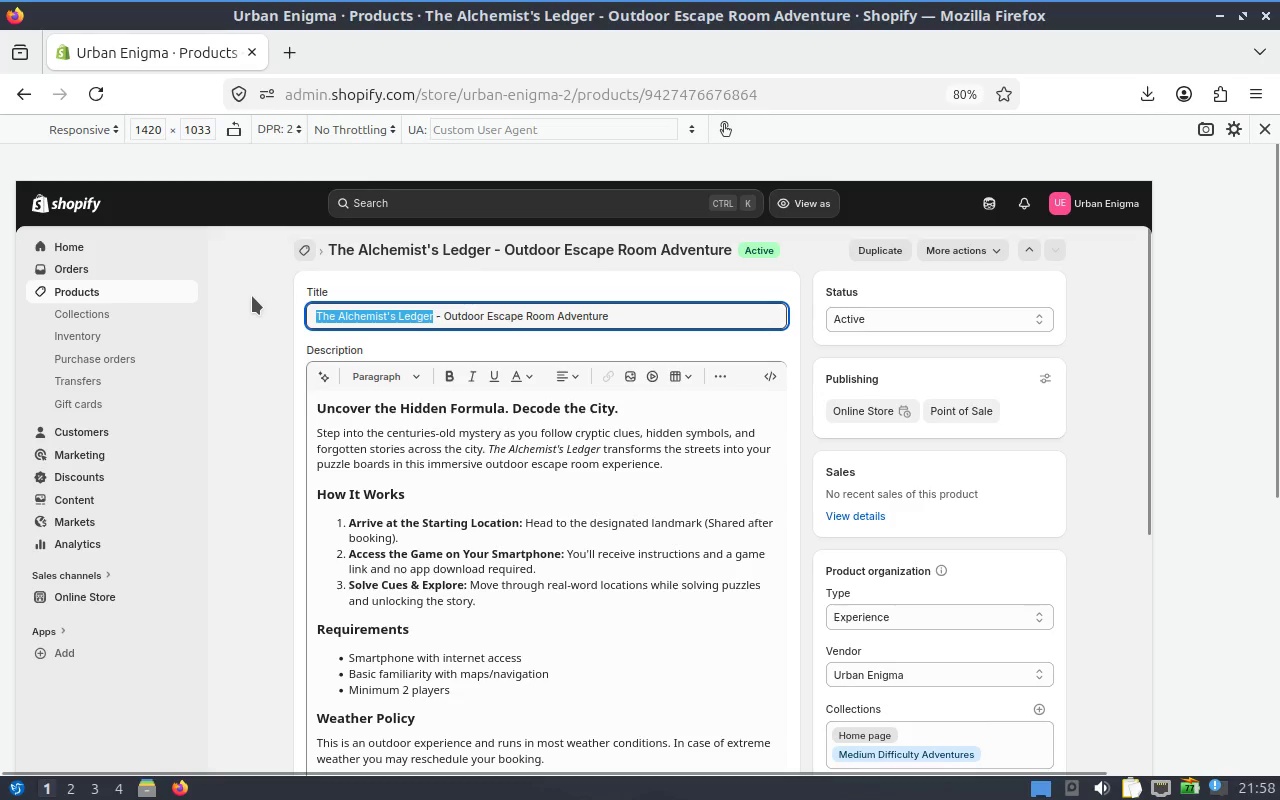 
key(Alt+Tab)
 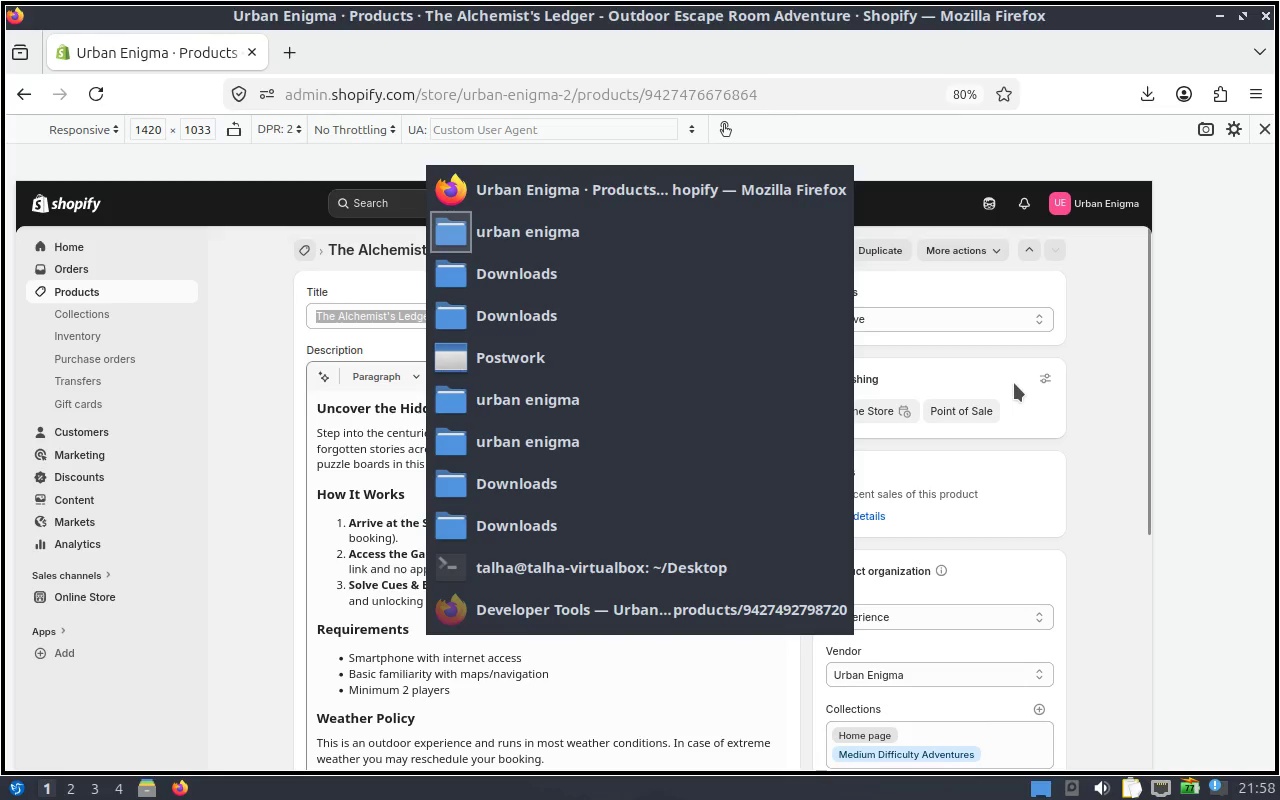 
key(Escape)
 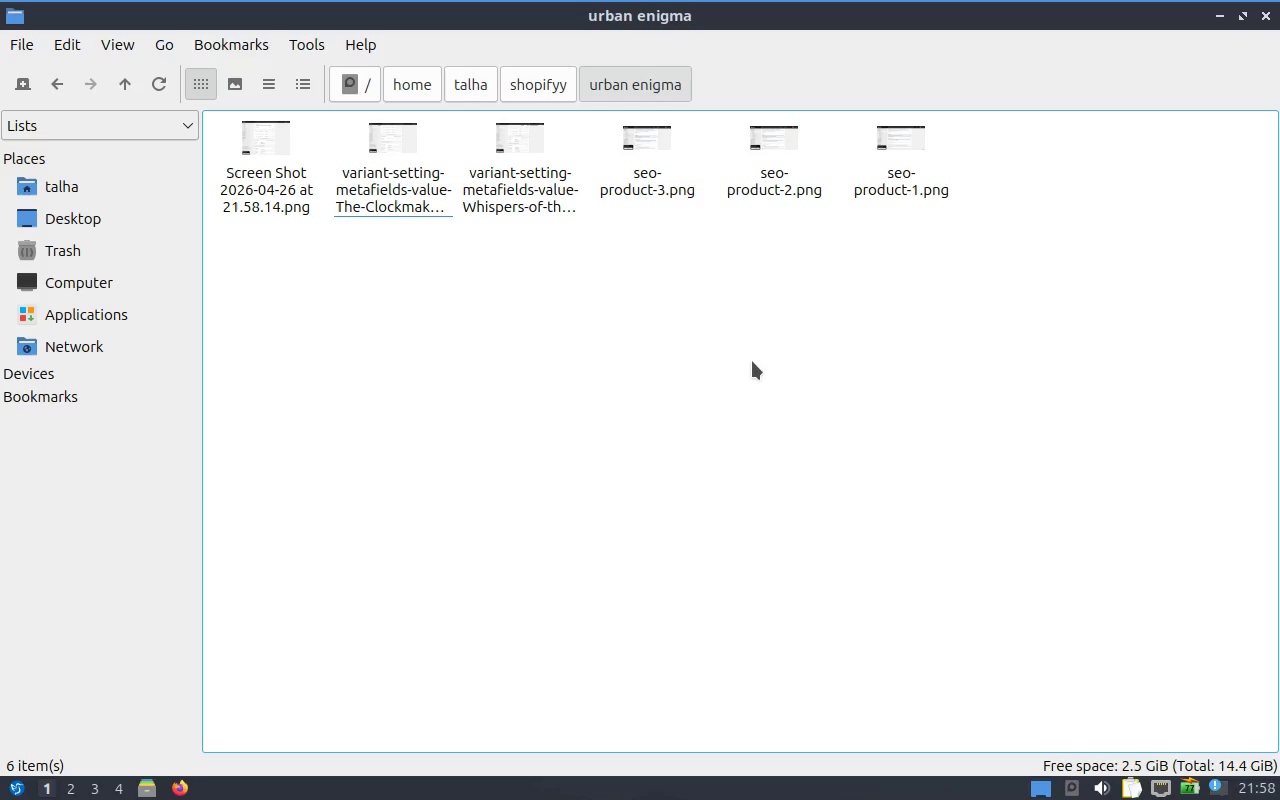 
key(Alt+Tab)
 